 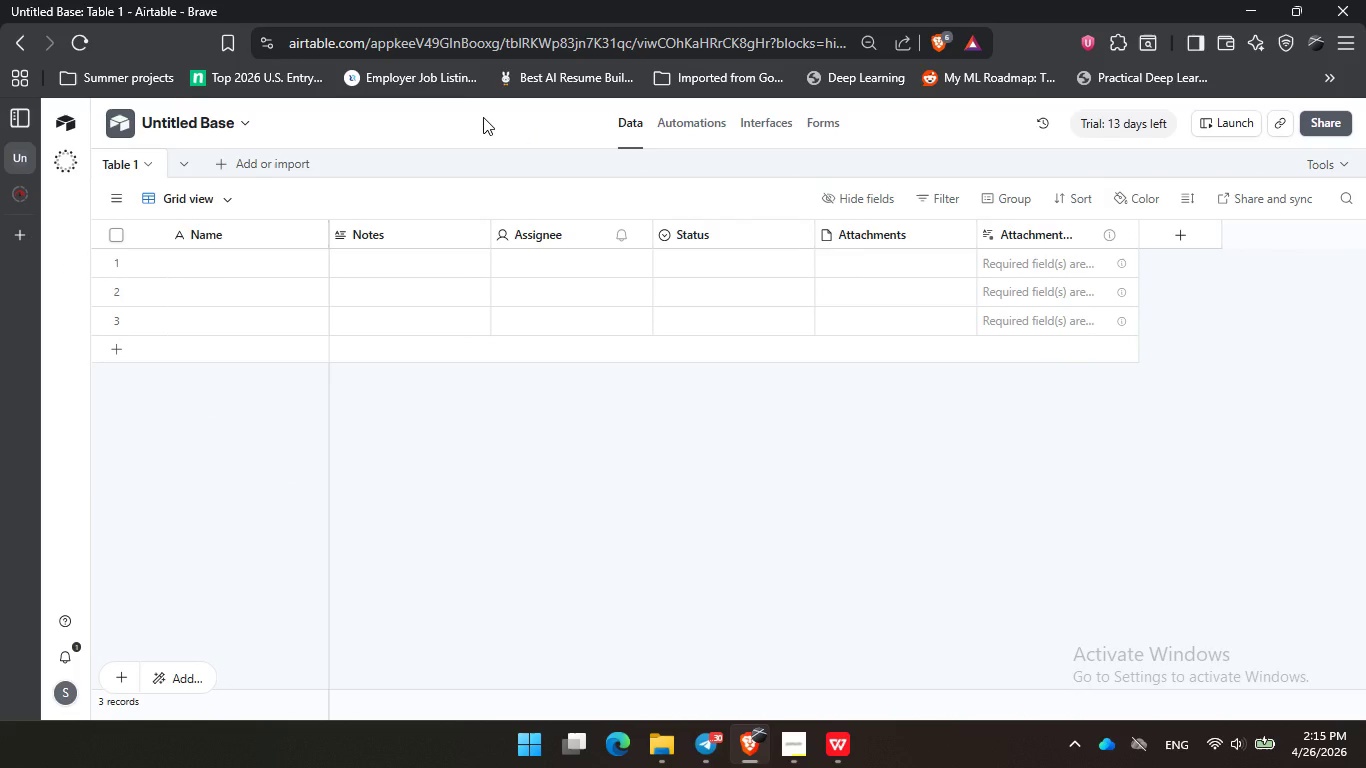 
left_click([203, 113])
 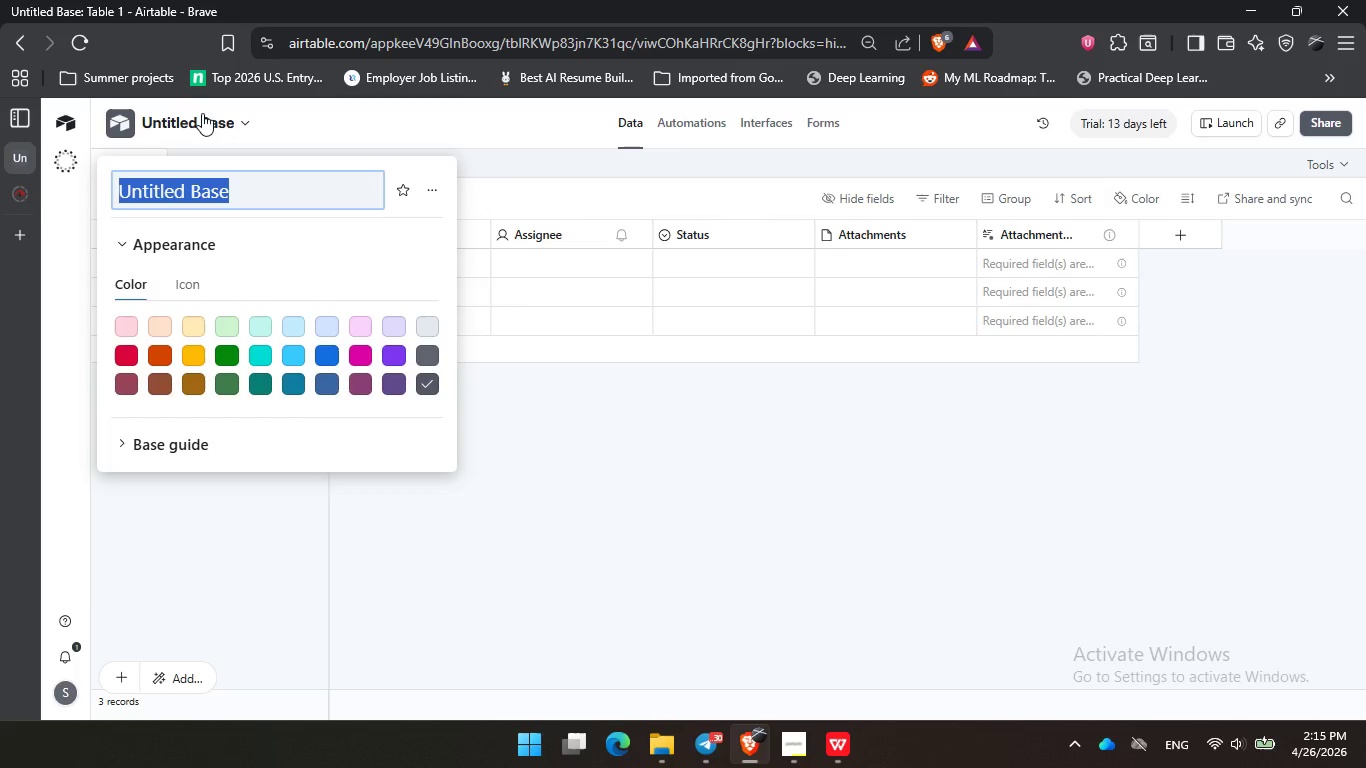 
wait(10.38)
 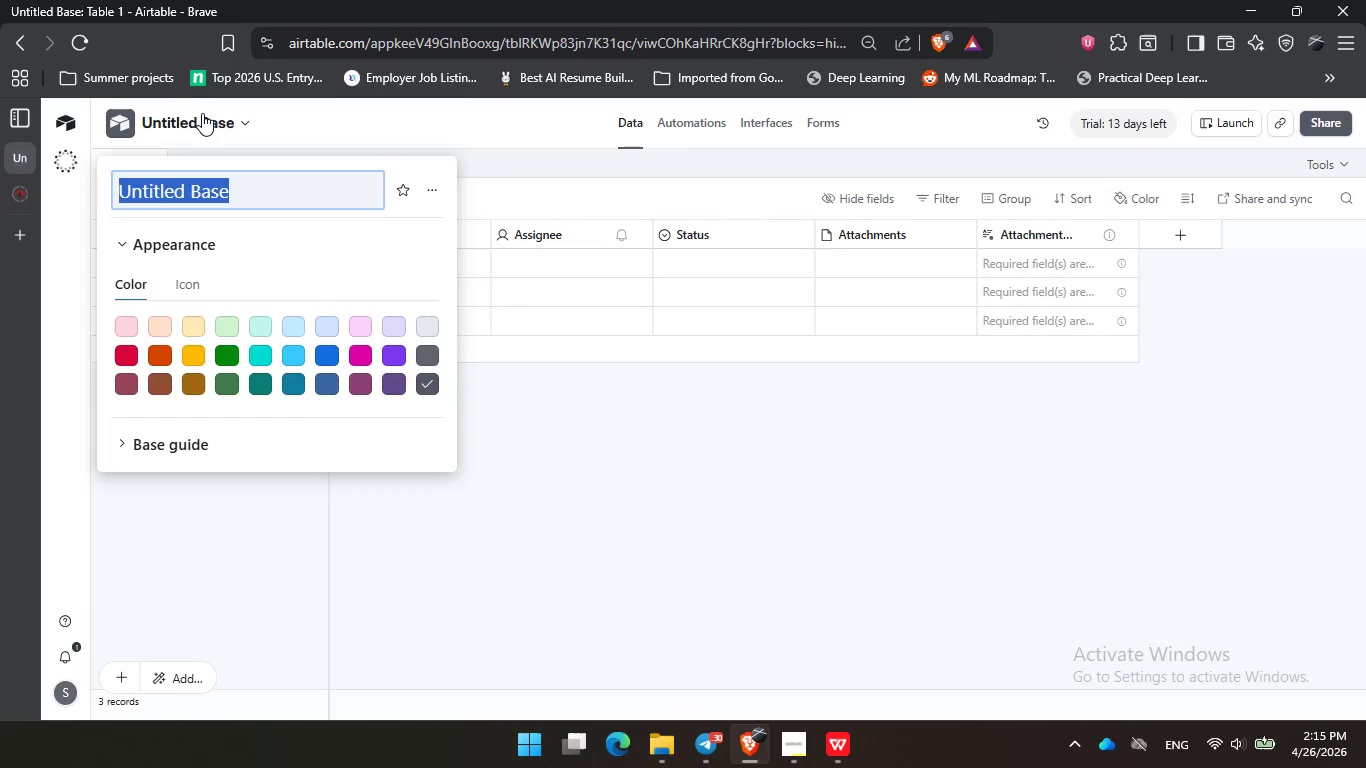 
type(Pulse Point )
 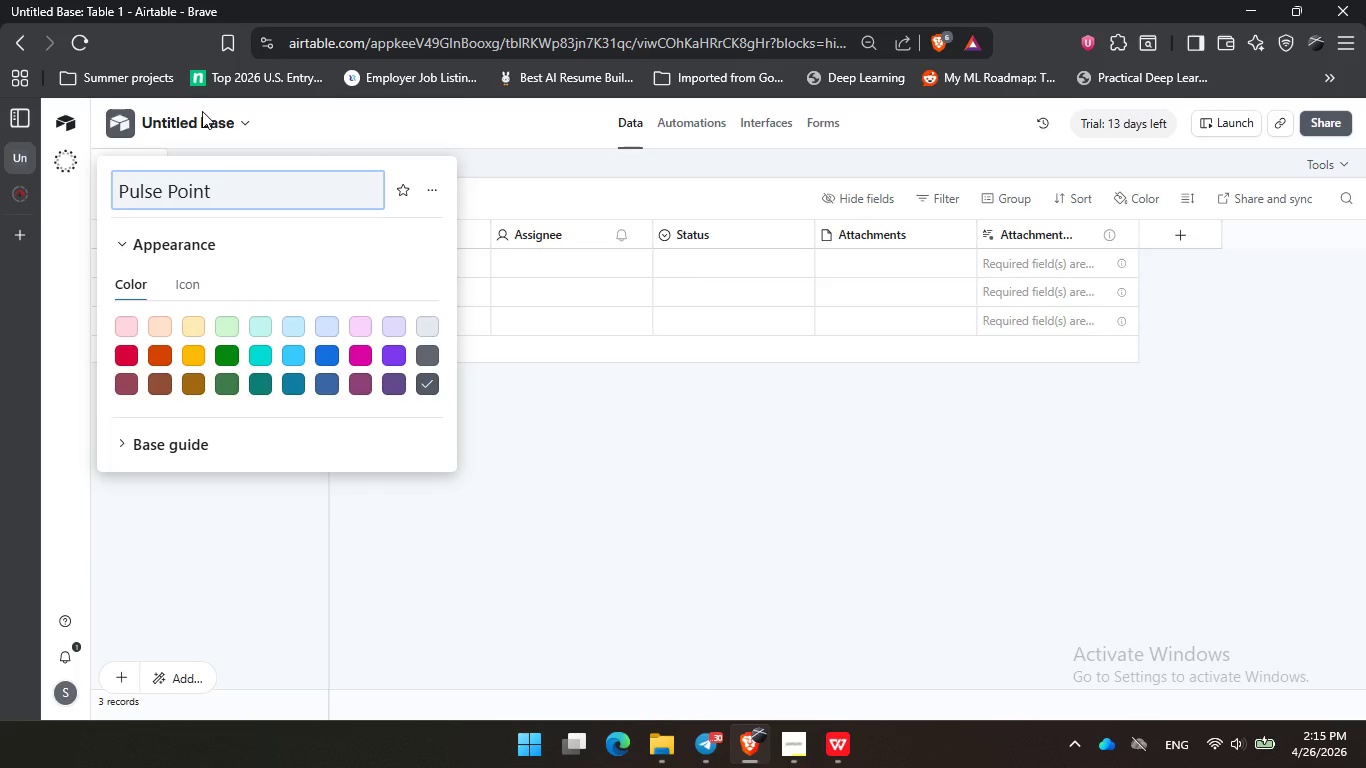 
type(Incentive Dashboard)
 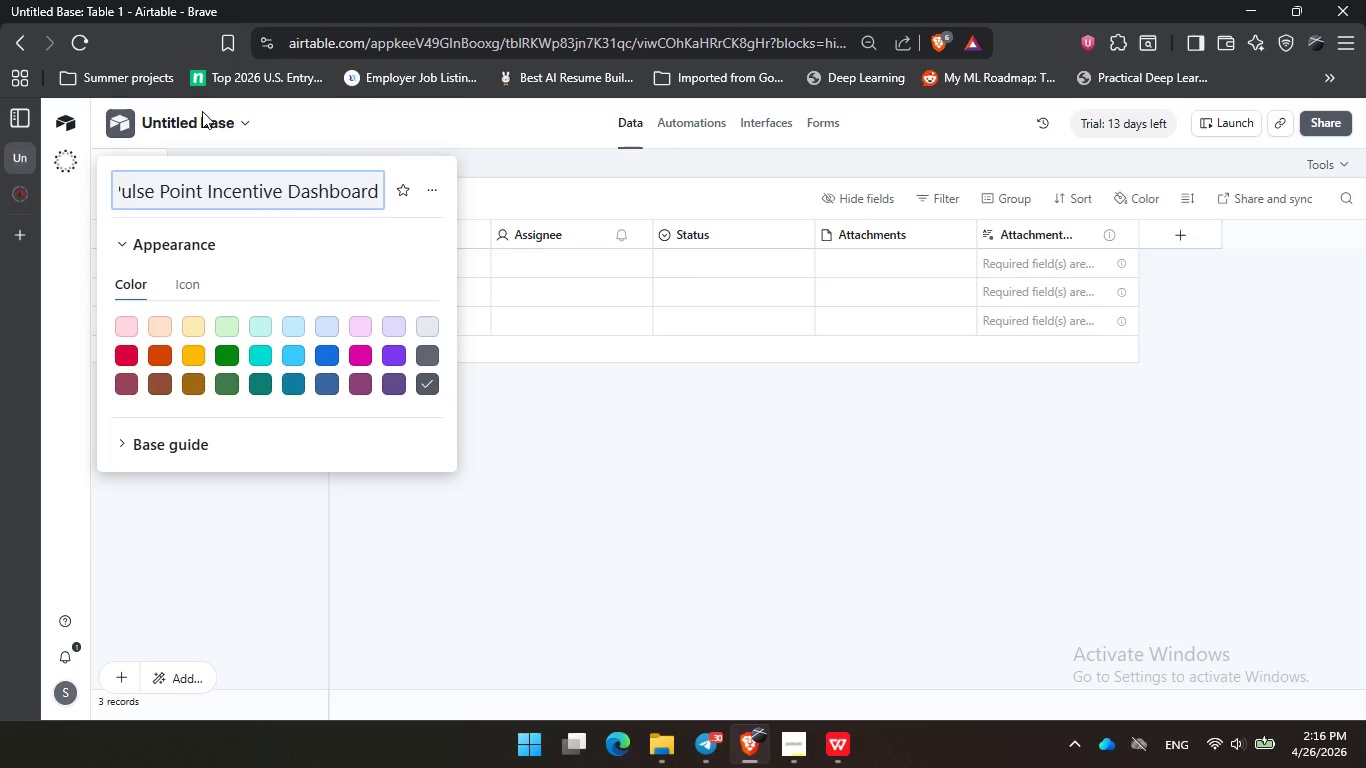 
key(Enter)
 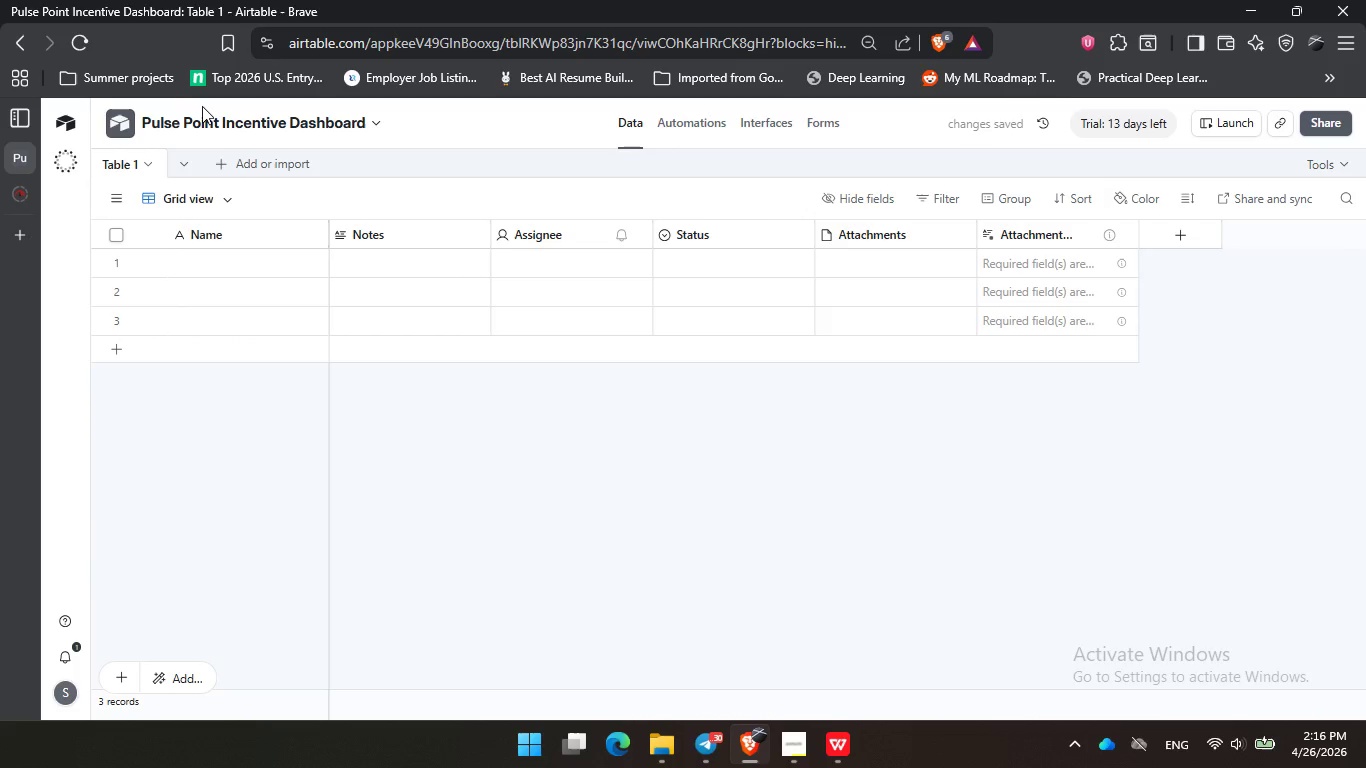 
double_click([121, 161])
 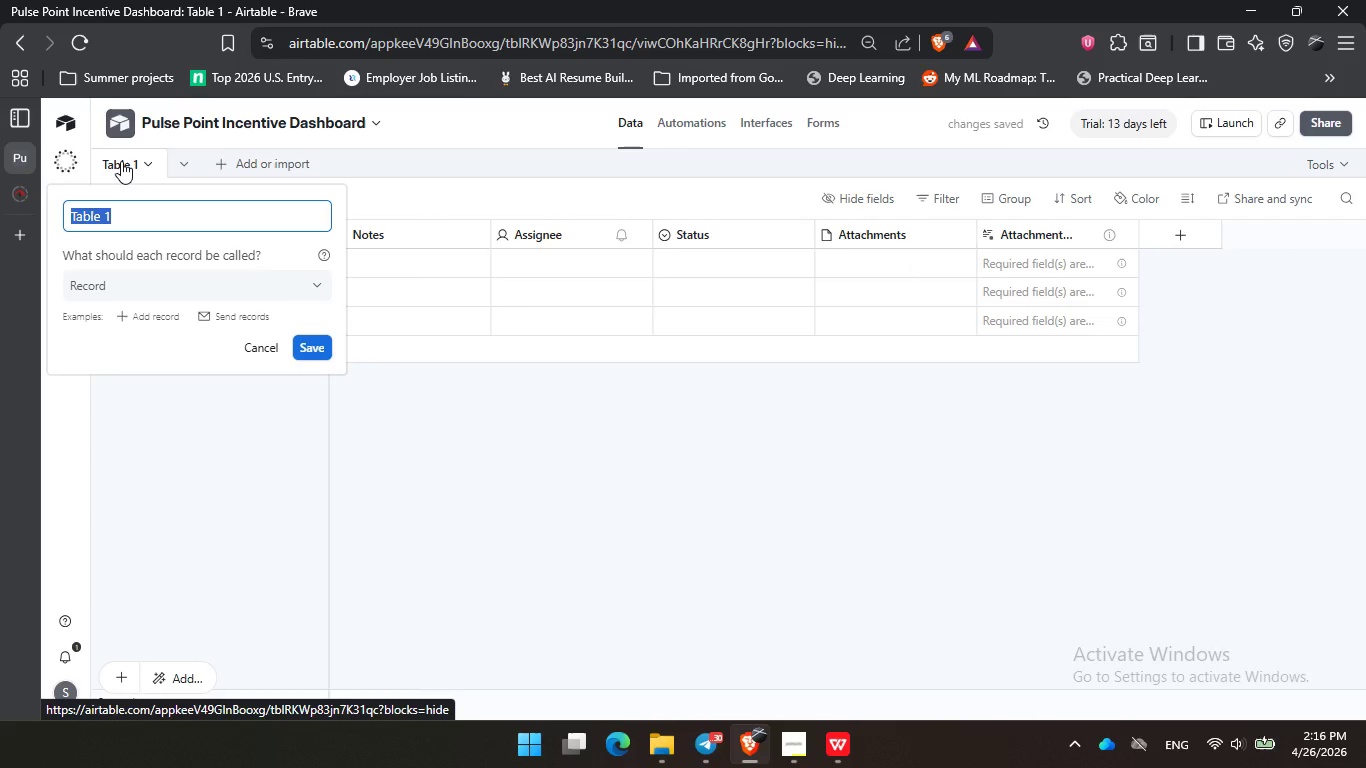 
type(Sales Analysis)
 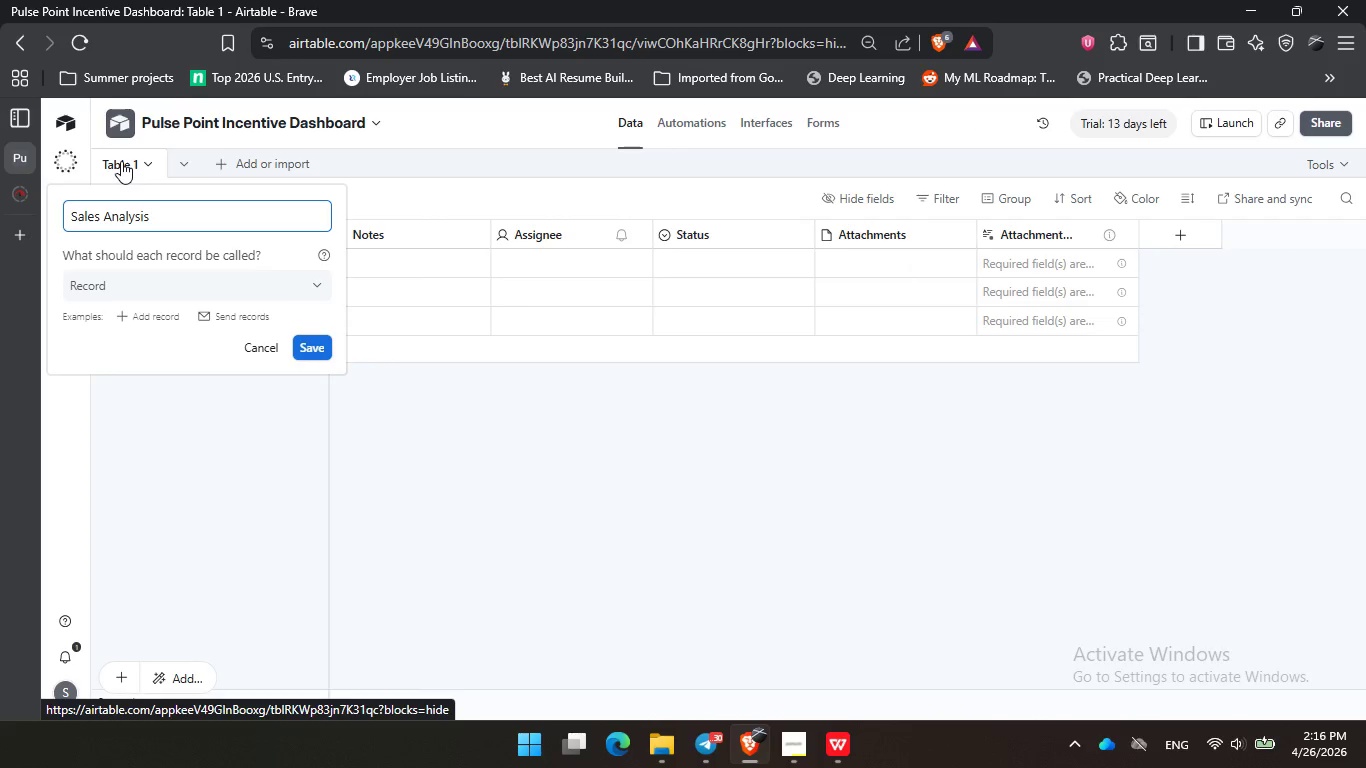 
left_click([319, 339])
 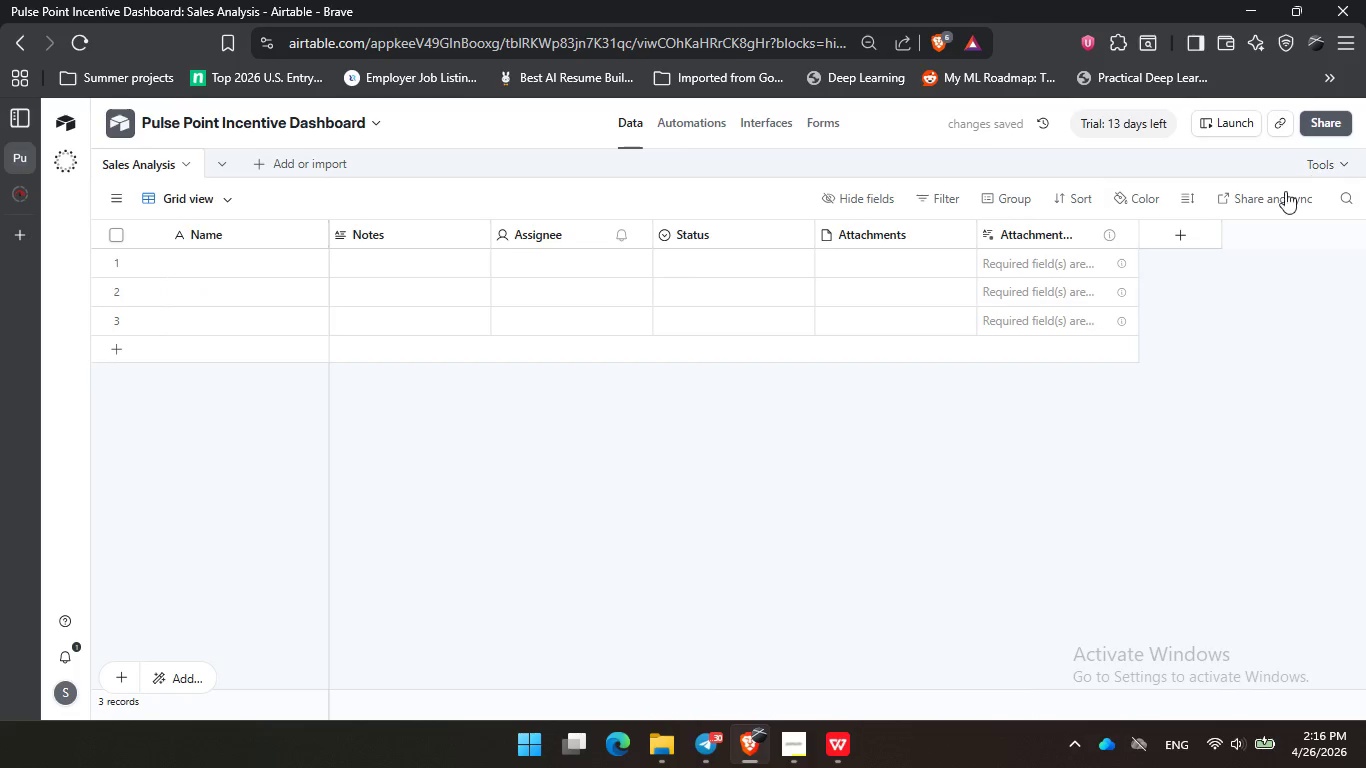 
left_click([1320, 157])
 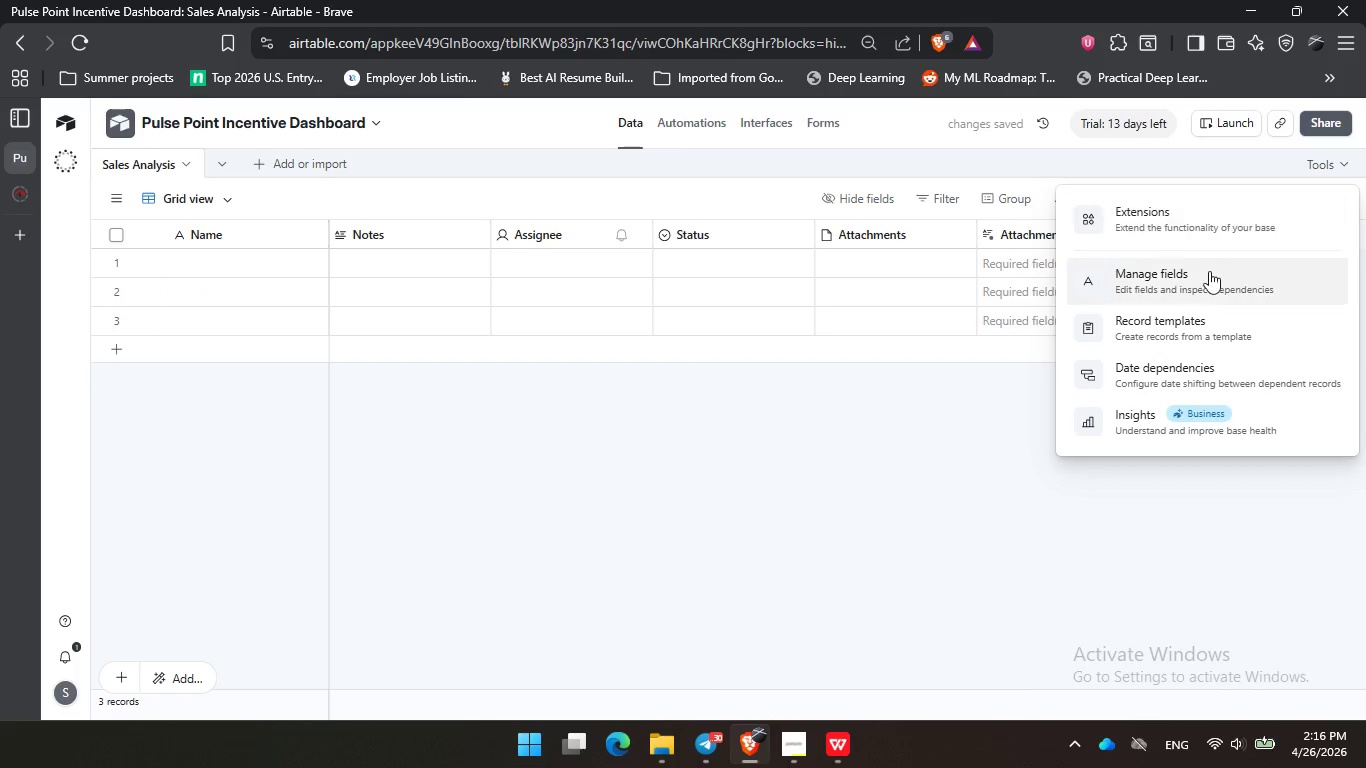 
left_click([1206, 279])
 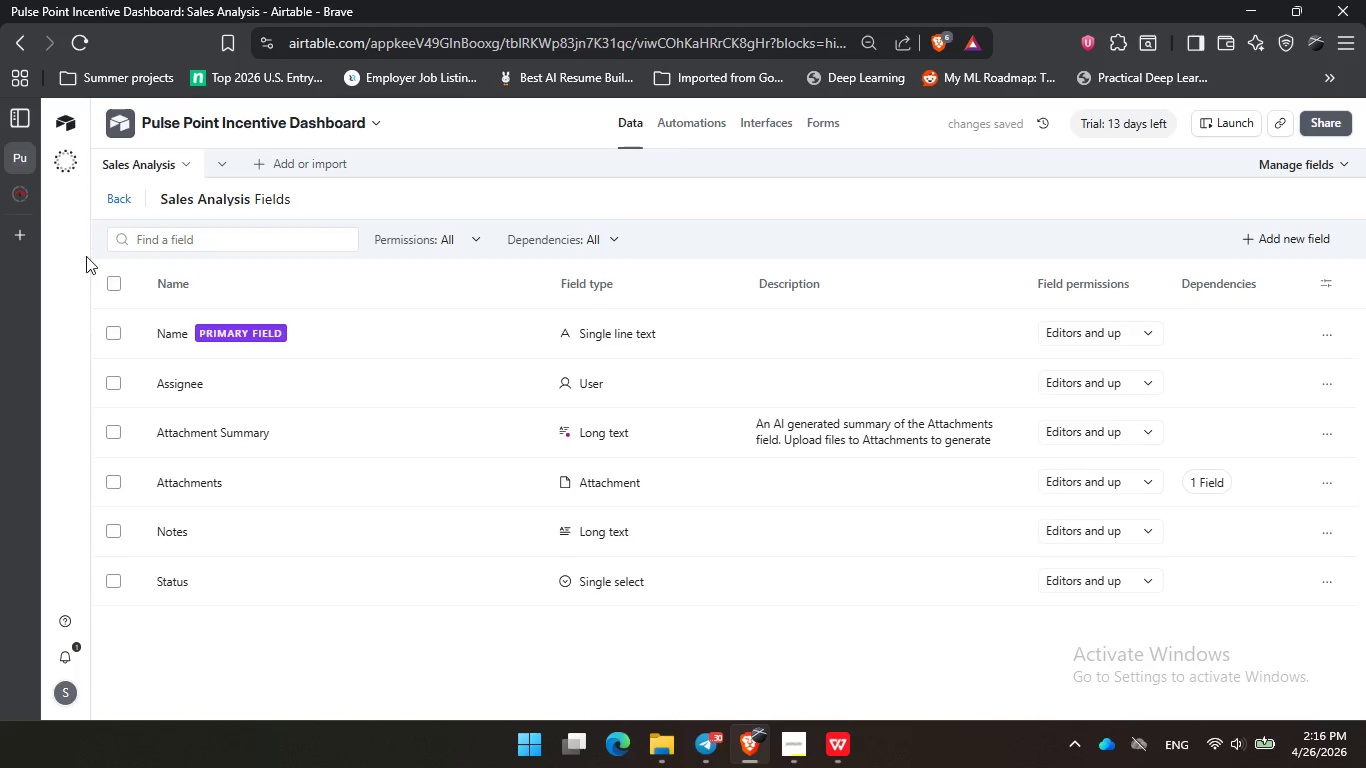 
left_click([113, 282])
 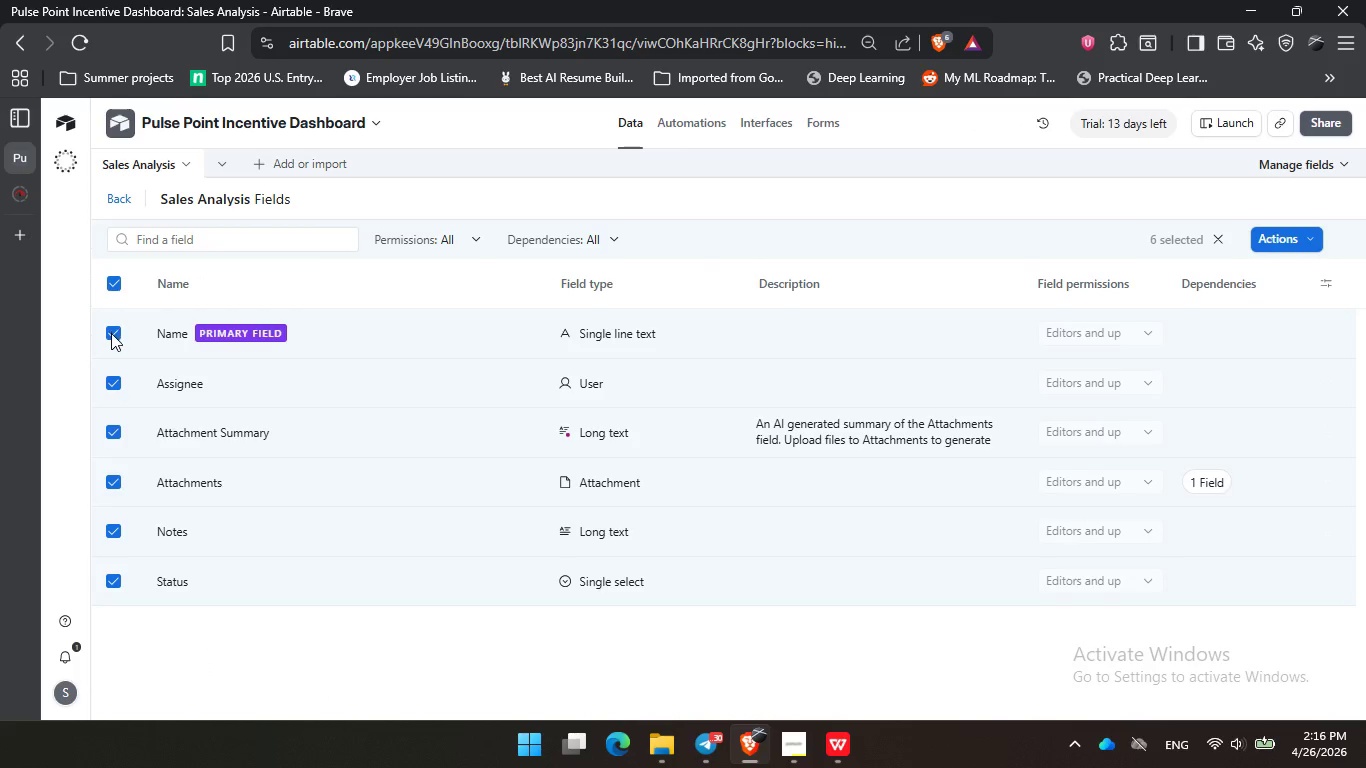 
left_click([111, 333])
 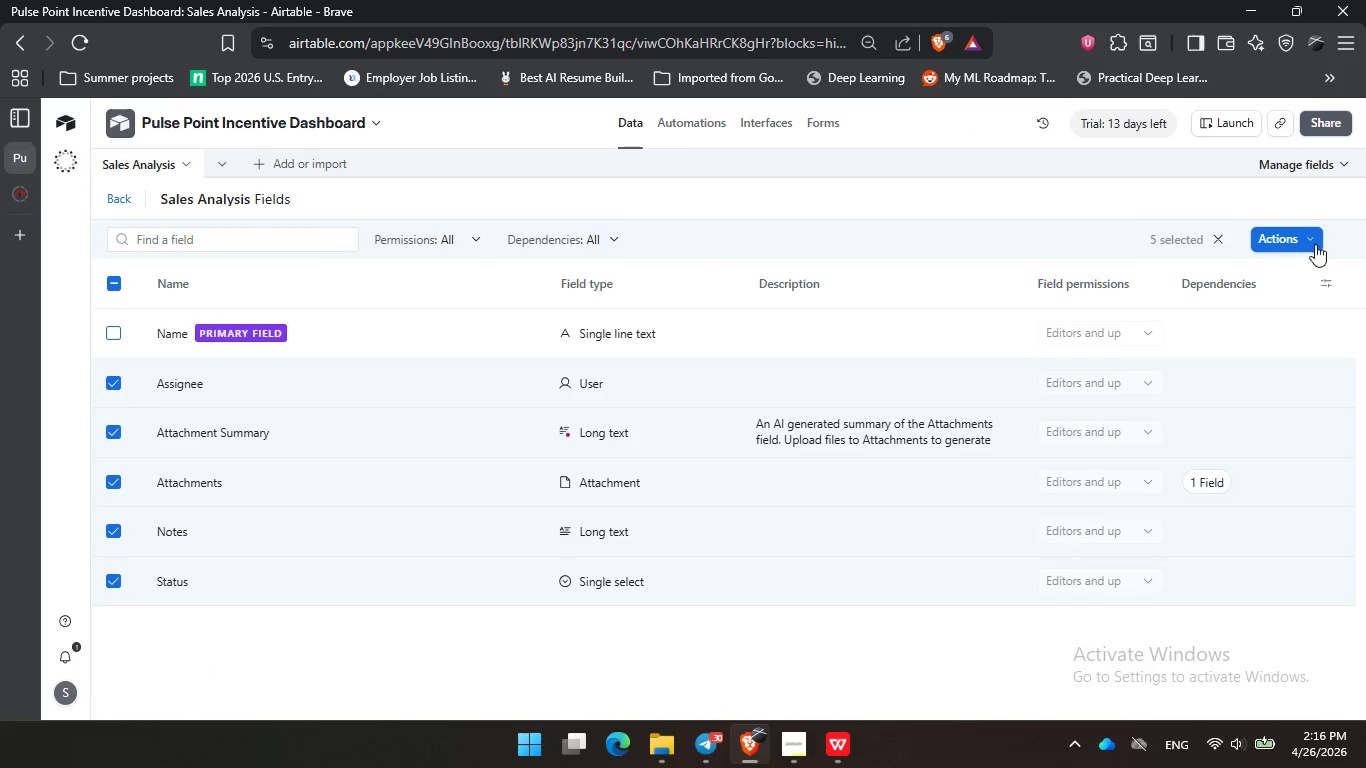 
left_click([1306, 245])
 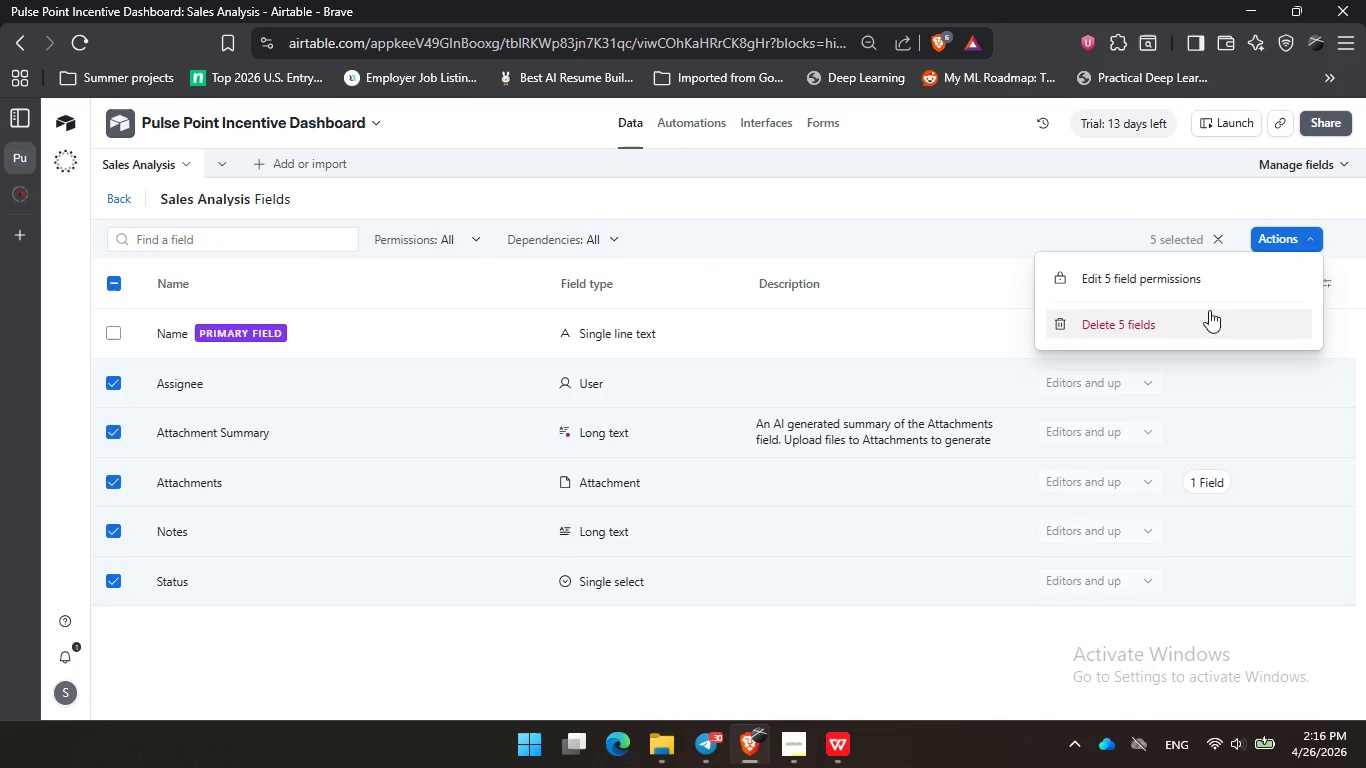 
left_click([1199, 325])
 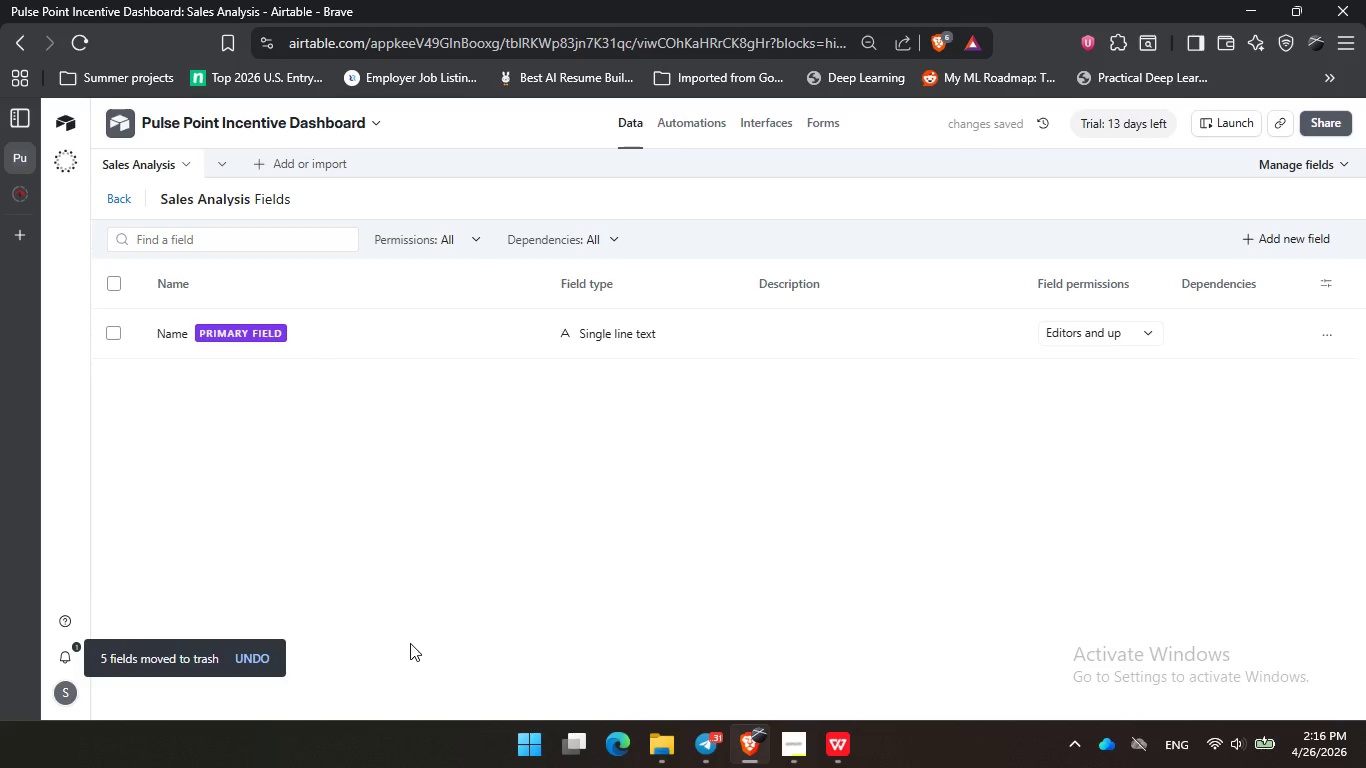 
wait(6.72)
 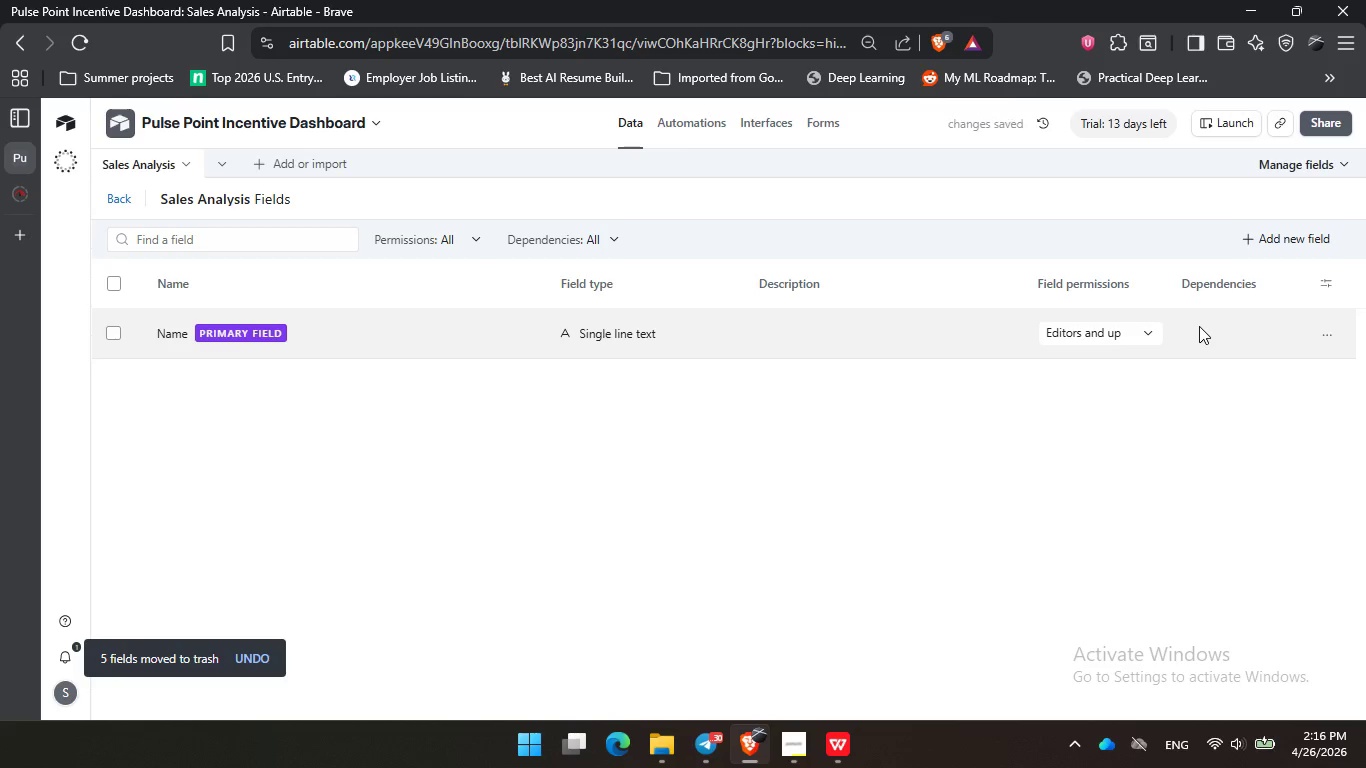 
left_click([185, 338])
 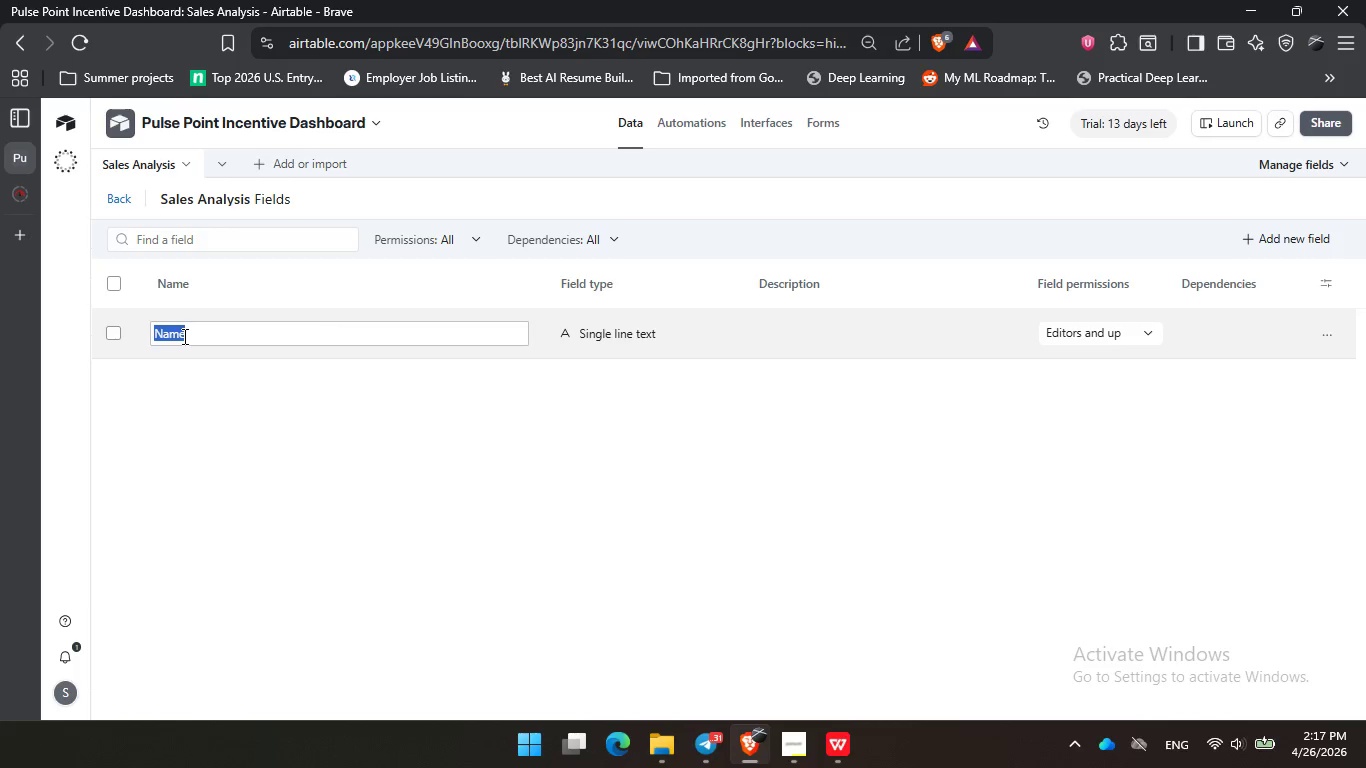 
wait(31.31)
 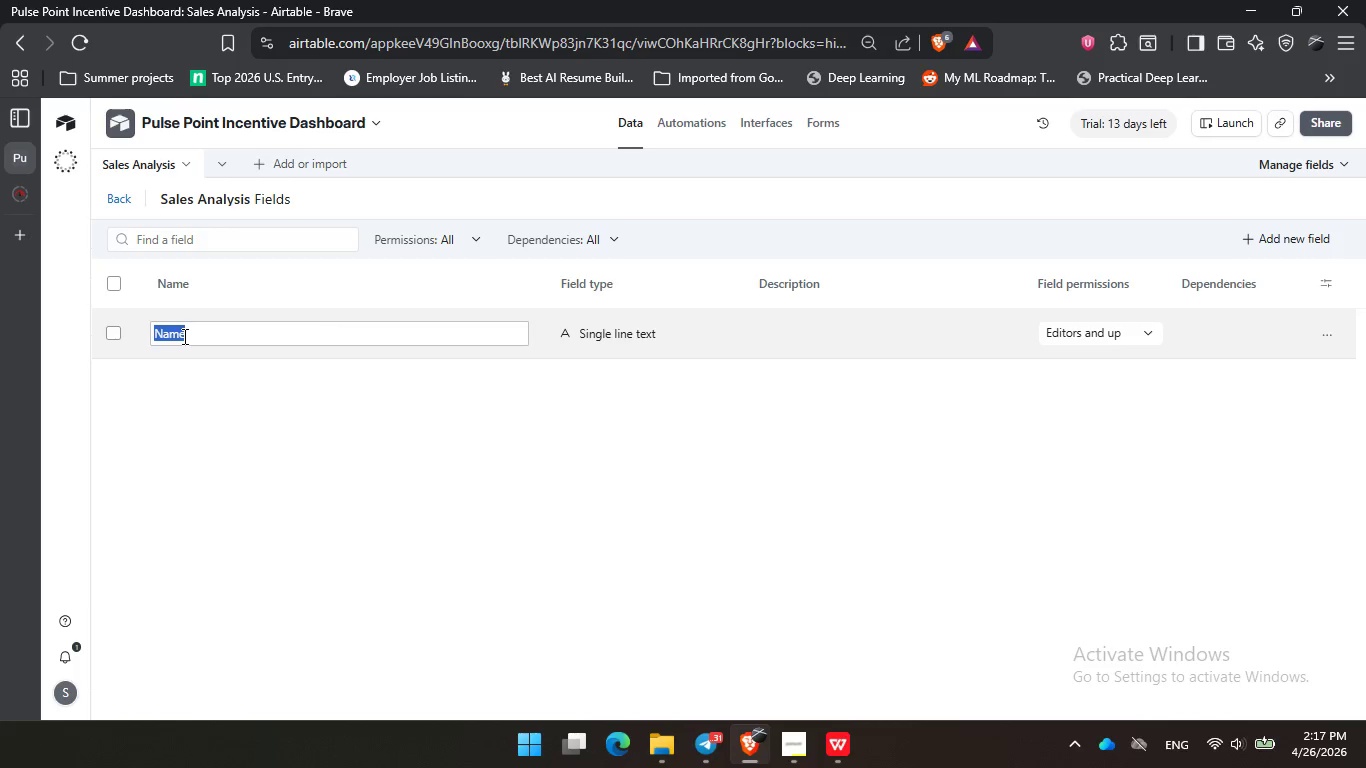 
type(Tean)
key(Backspace)
key(Backspace)
key(Backspace)
type(ransaction ID)
 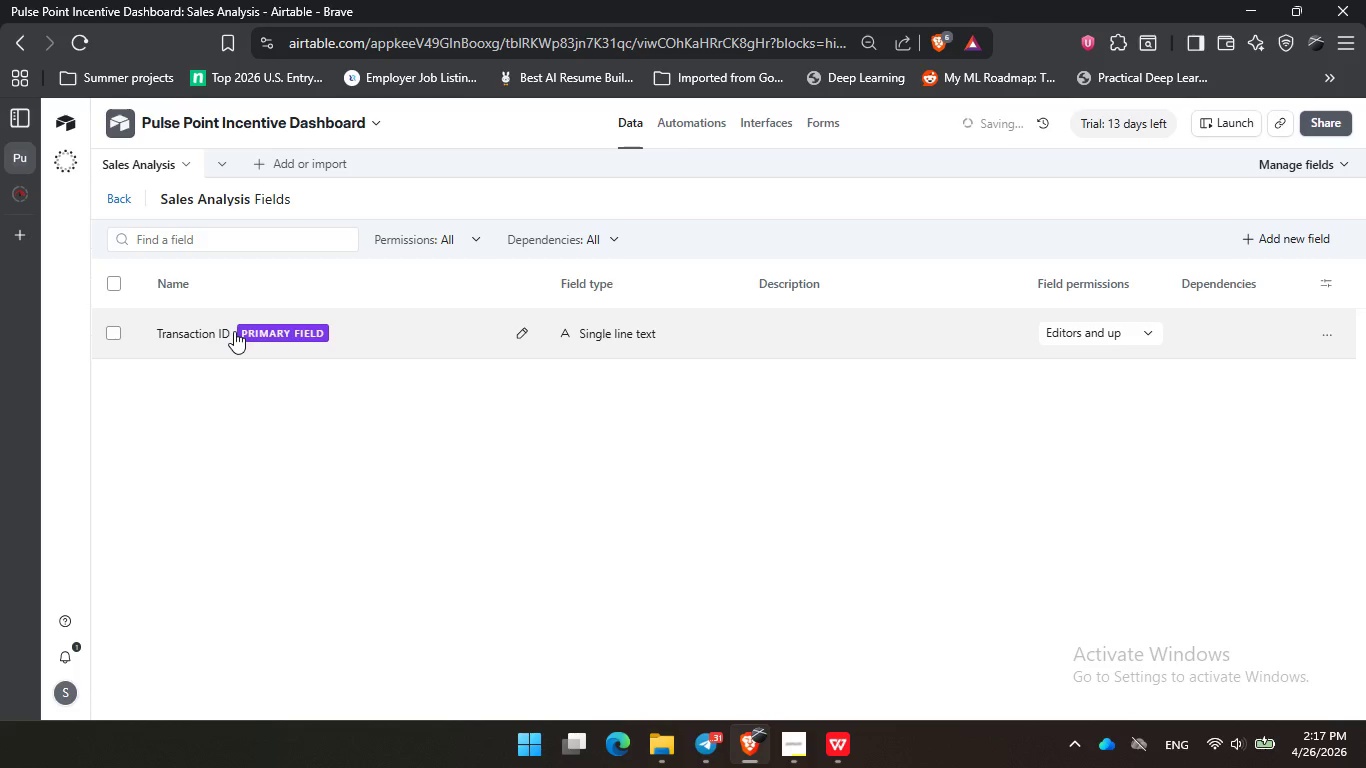 
 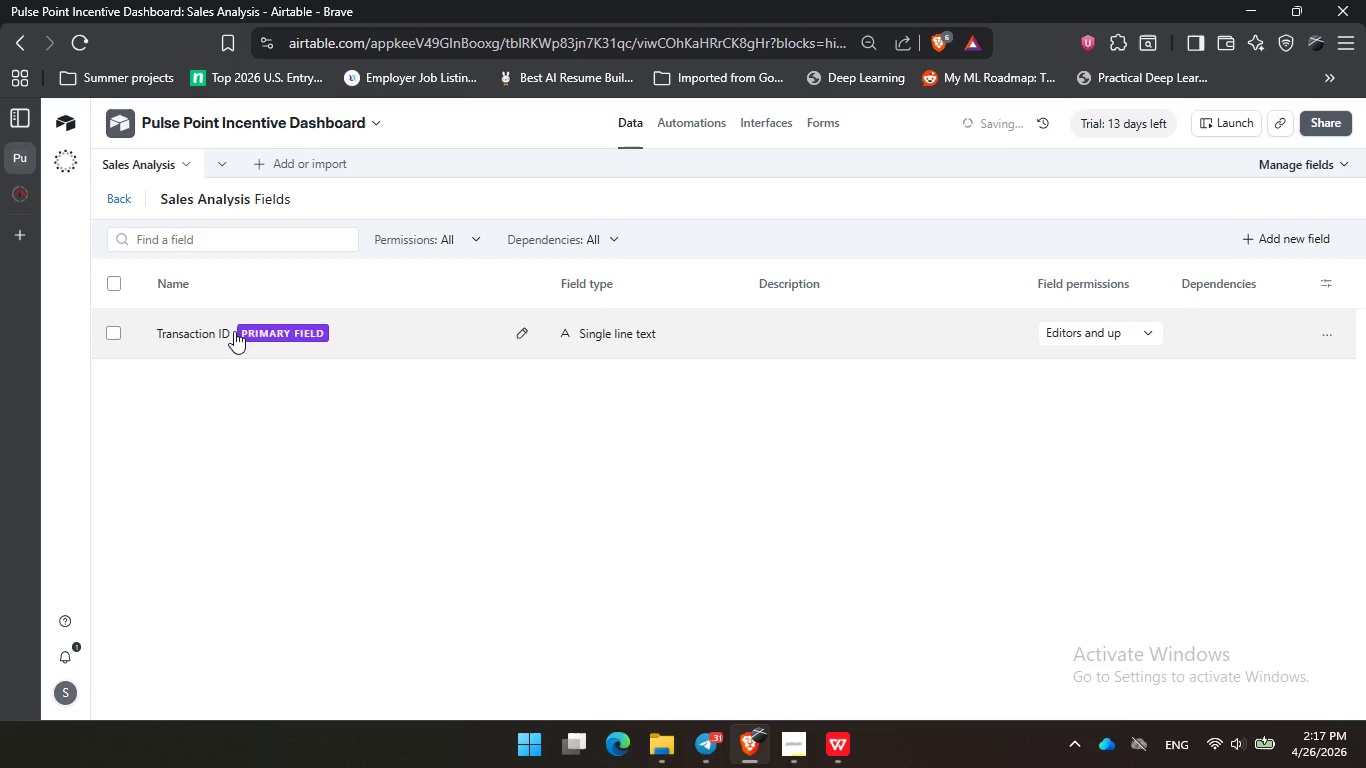 
key(Enter)
 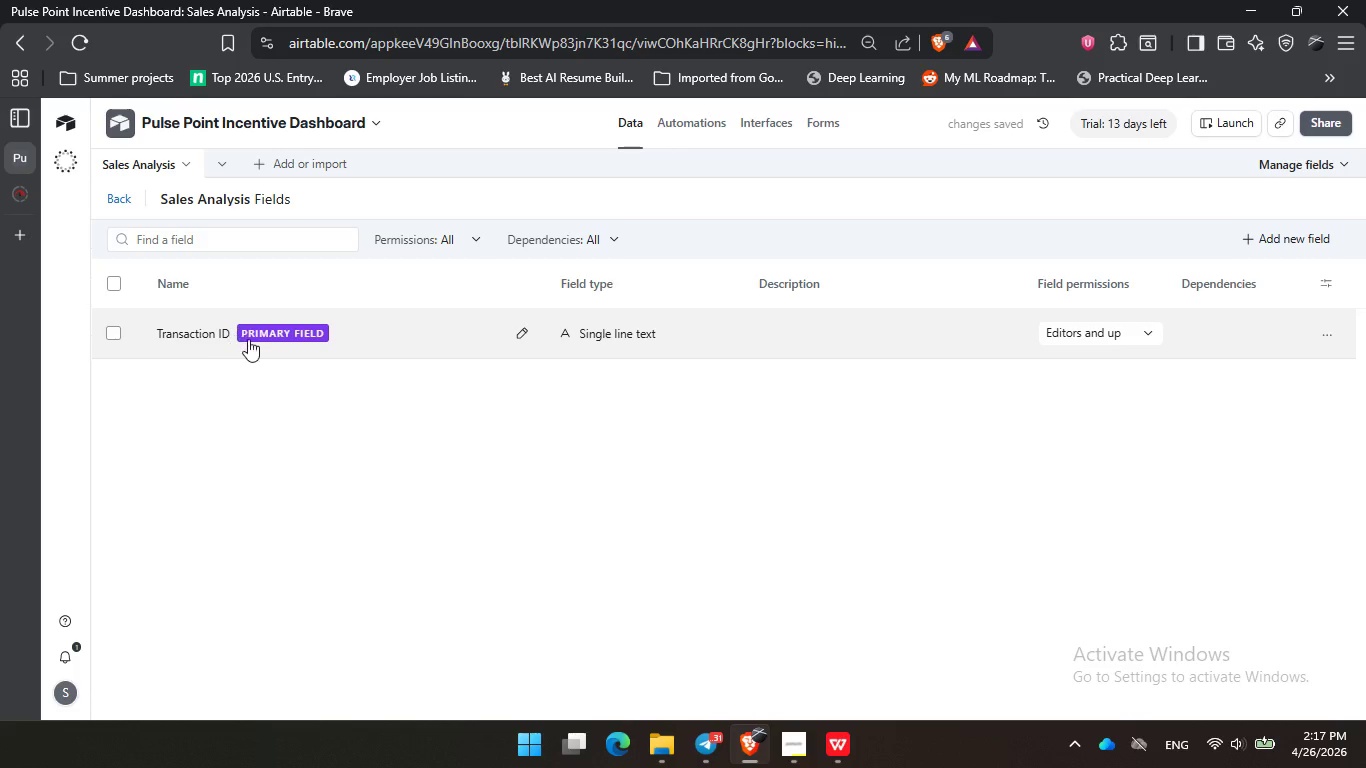 
wait(5.14)
 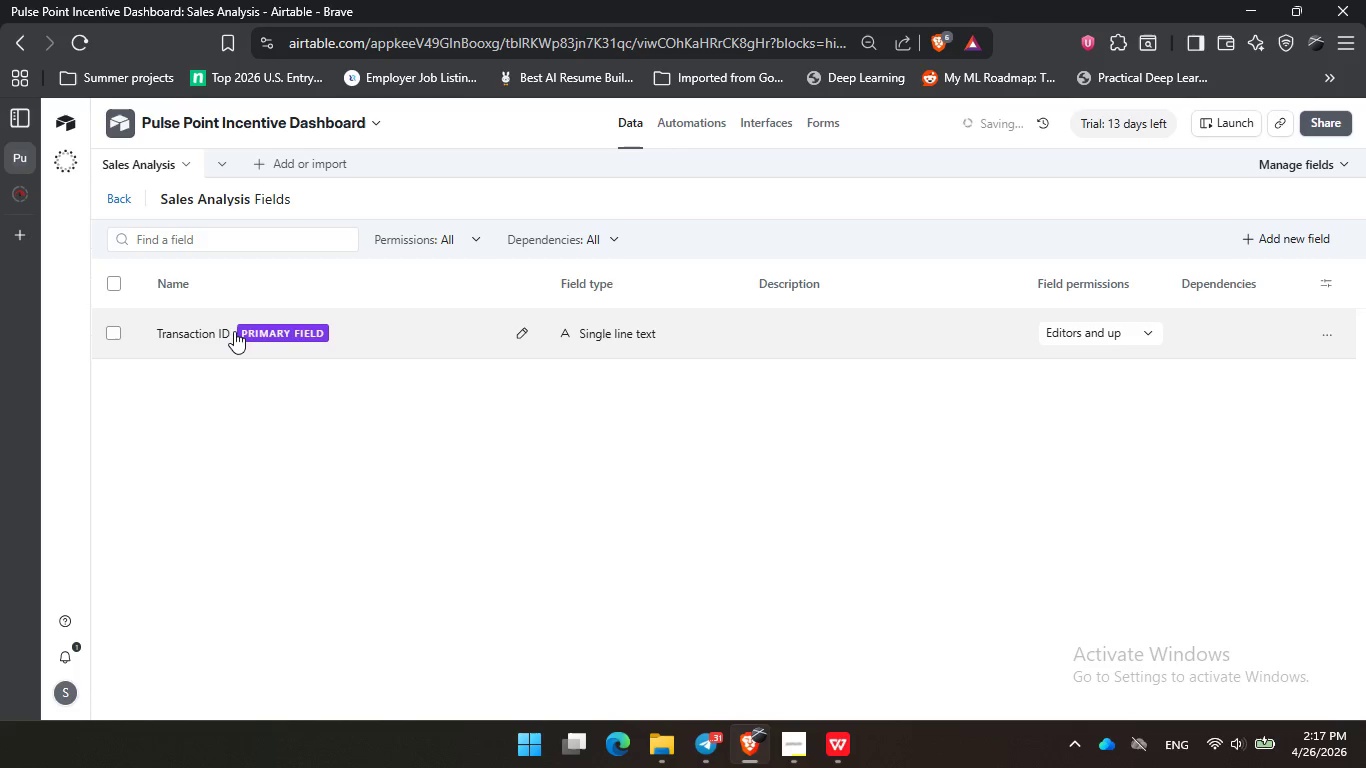 
left_click([1278, 239])
 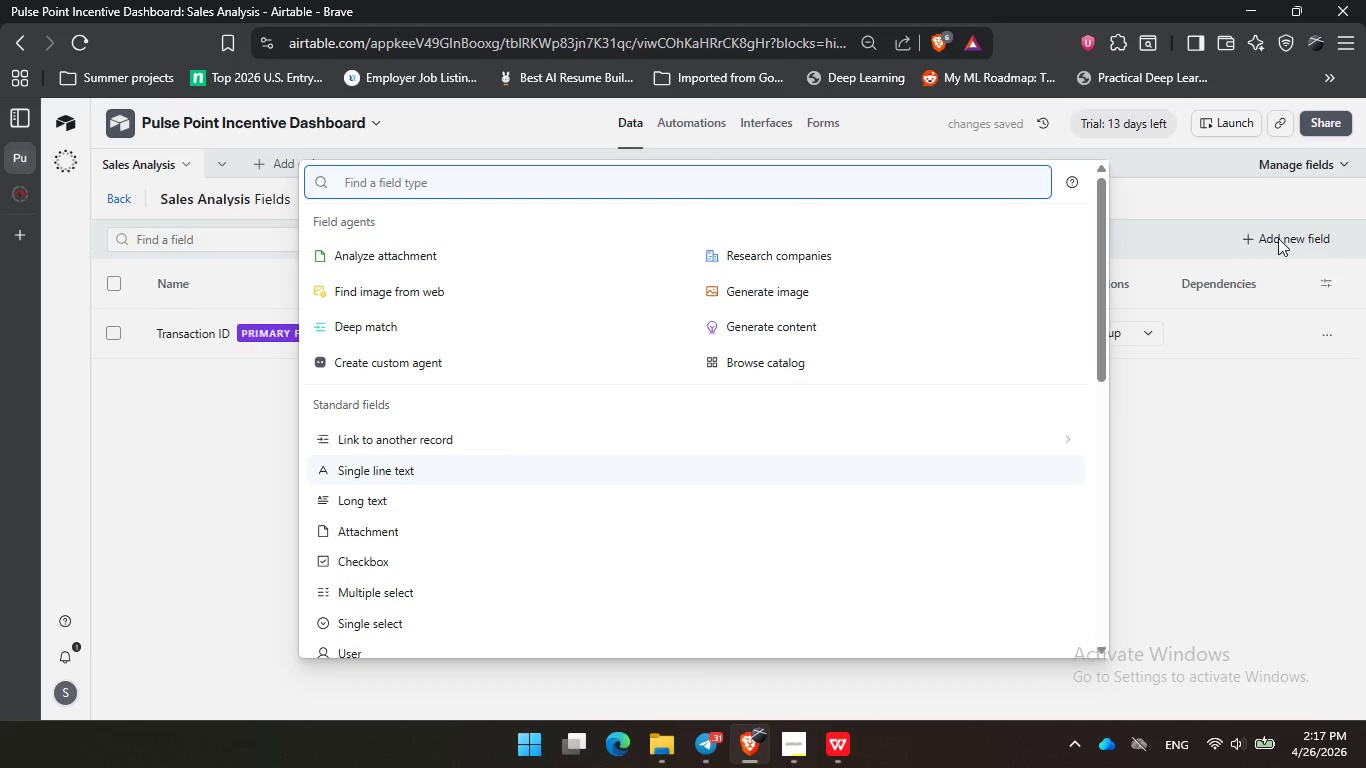 
type(sin)
 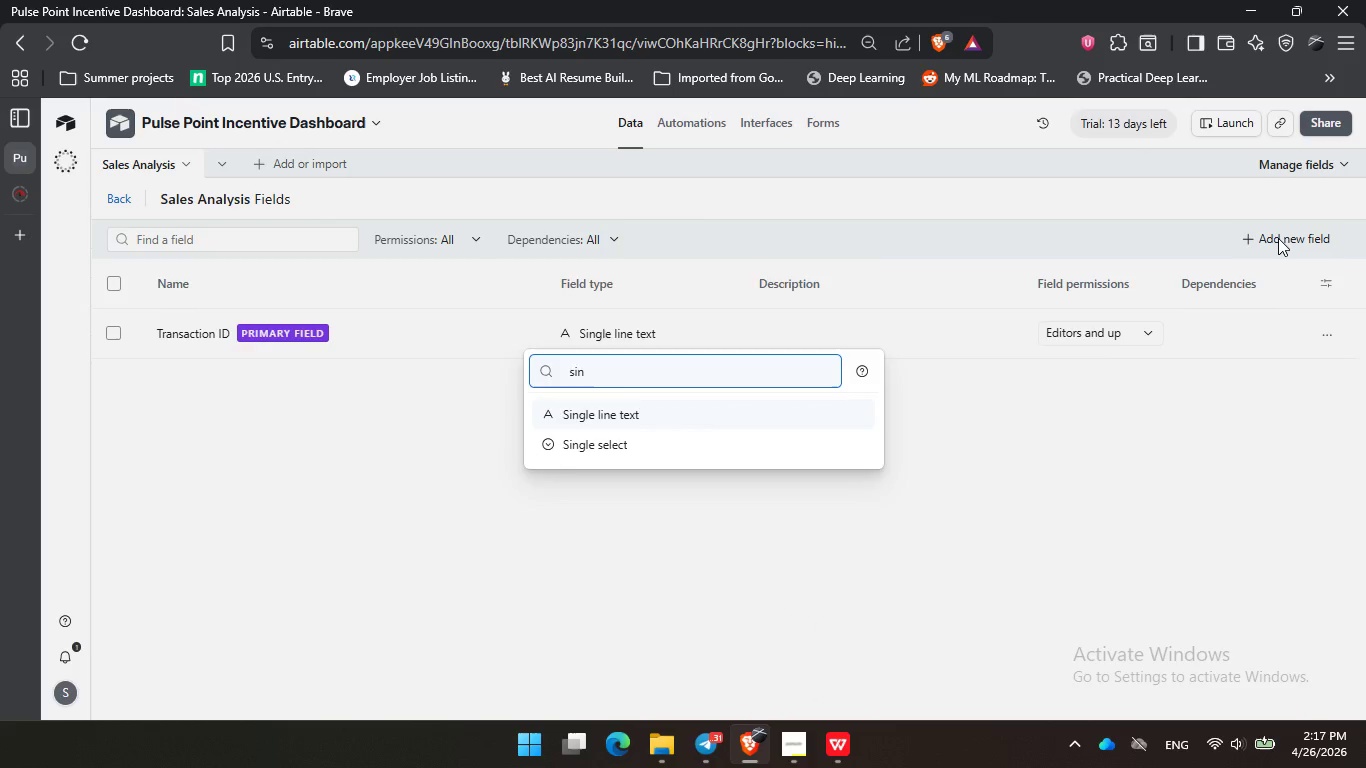 
key(Enter)
 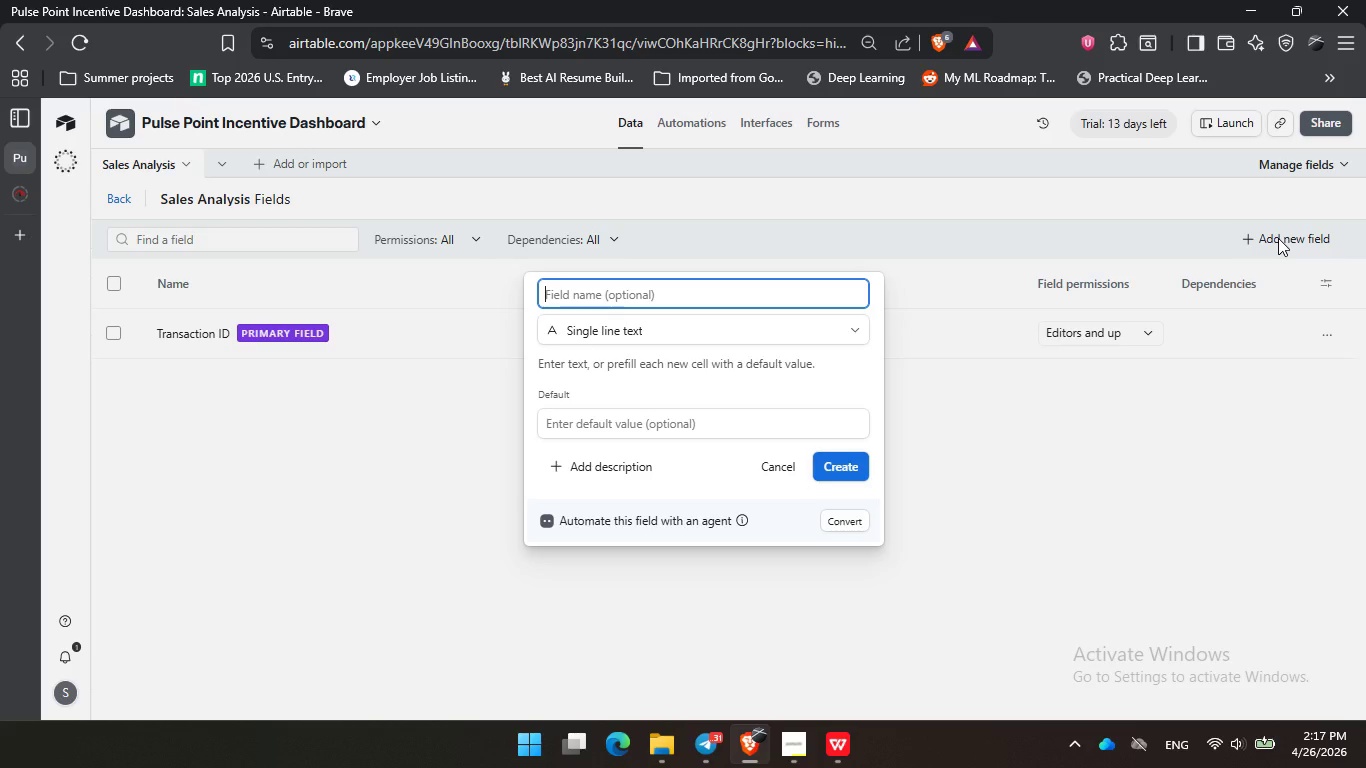 
type(Creator Name)
 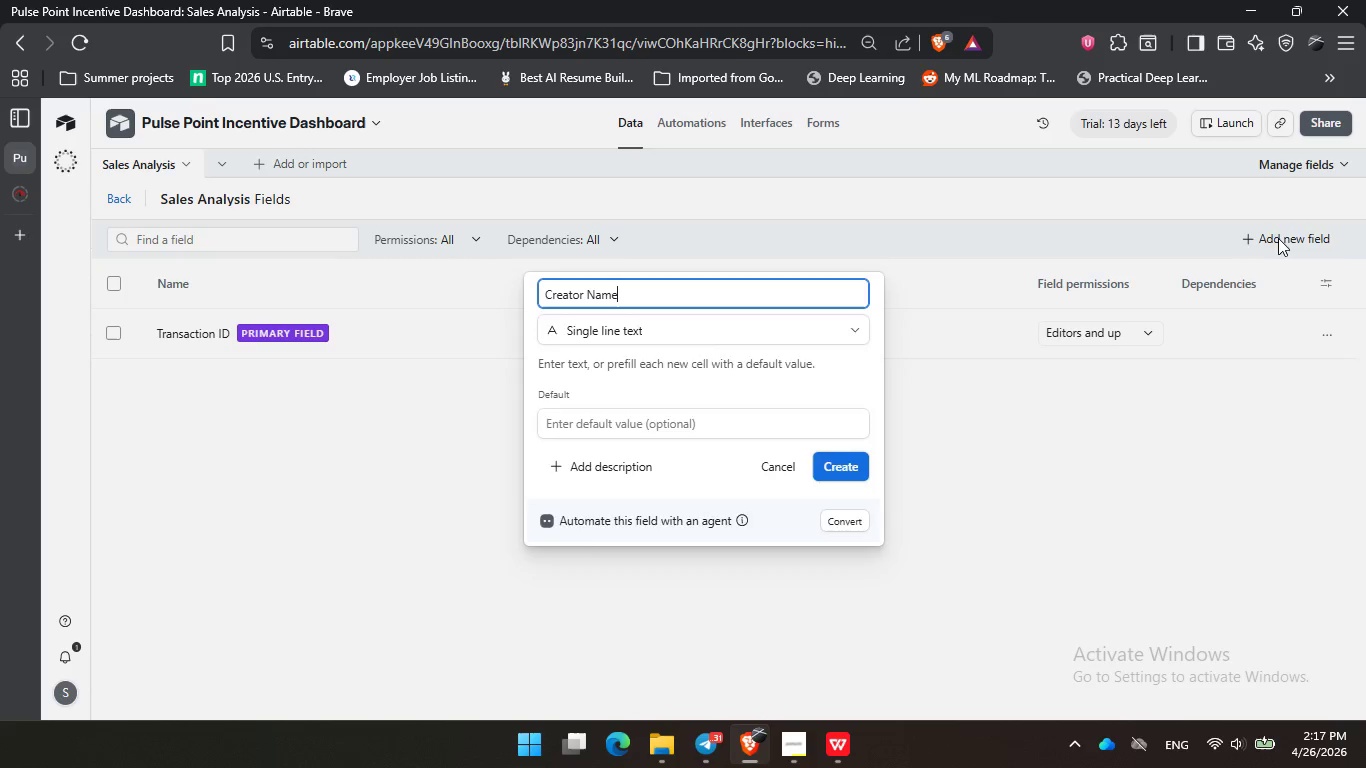 
key(Enter)
 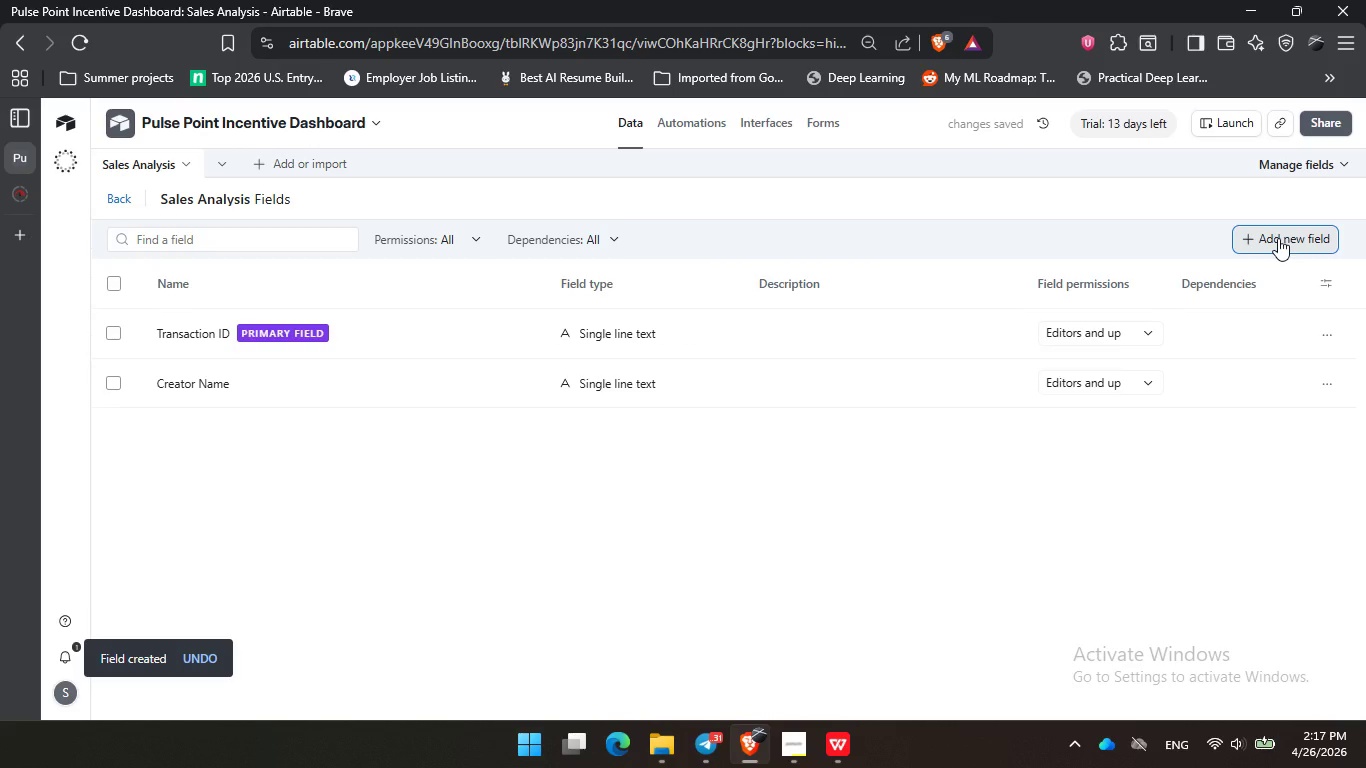 
left_click([1278, 238])
 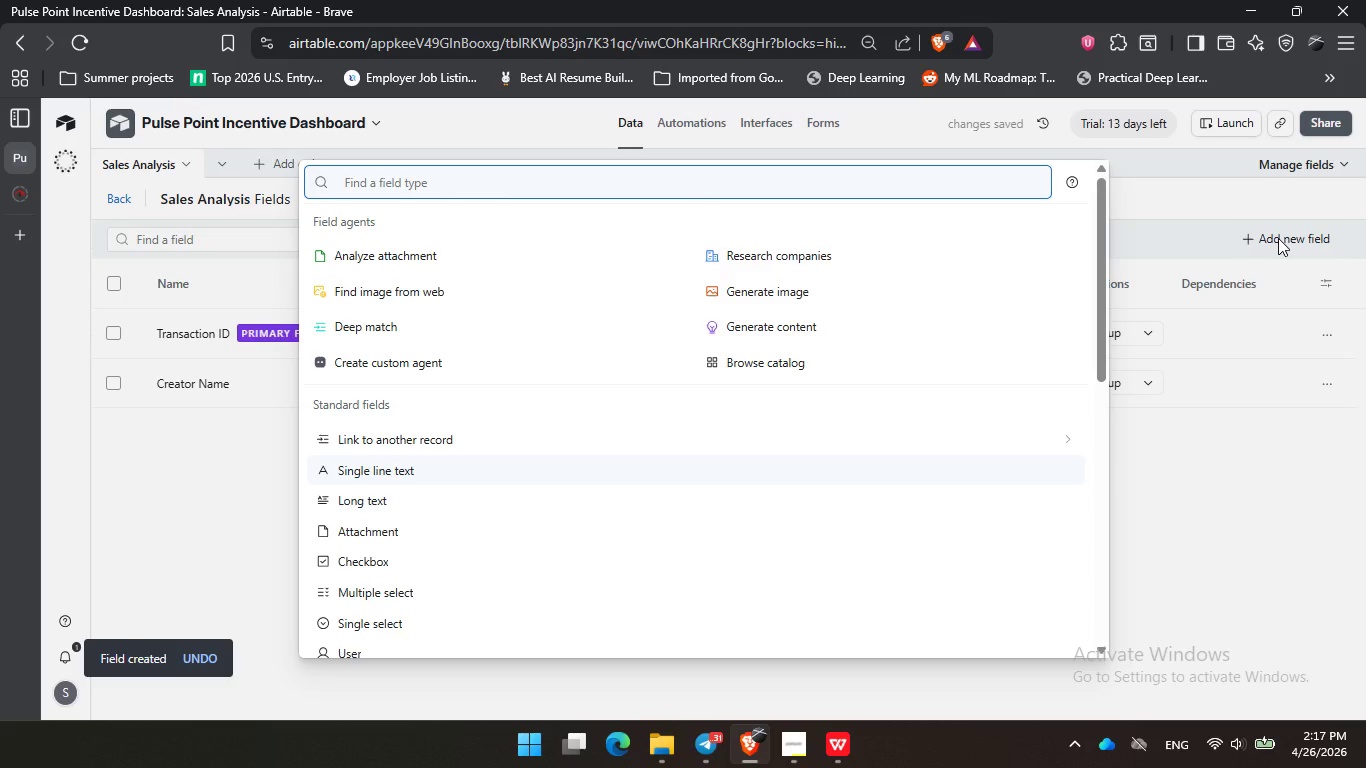 
type(sin)
 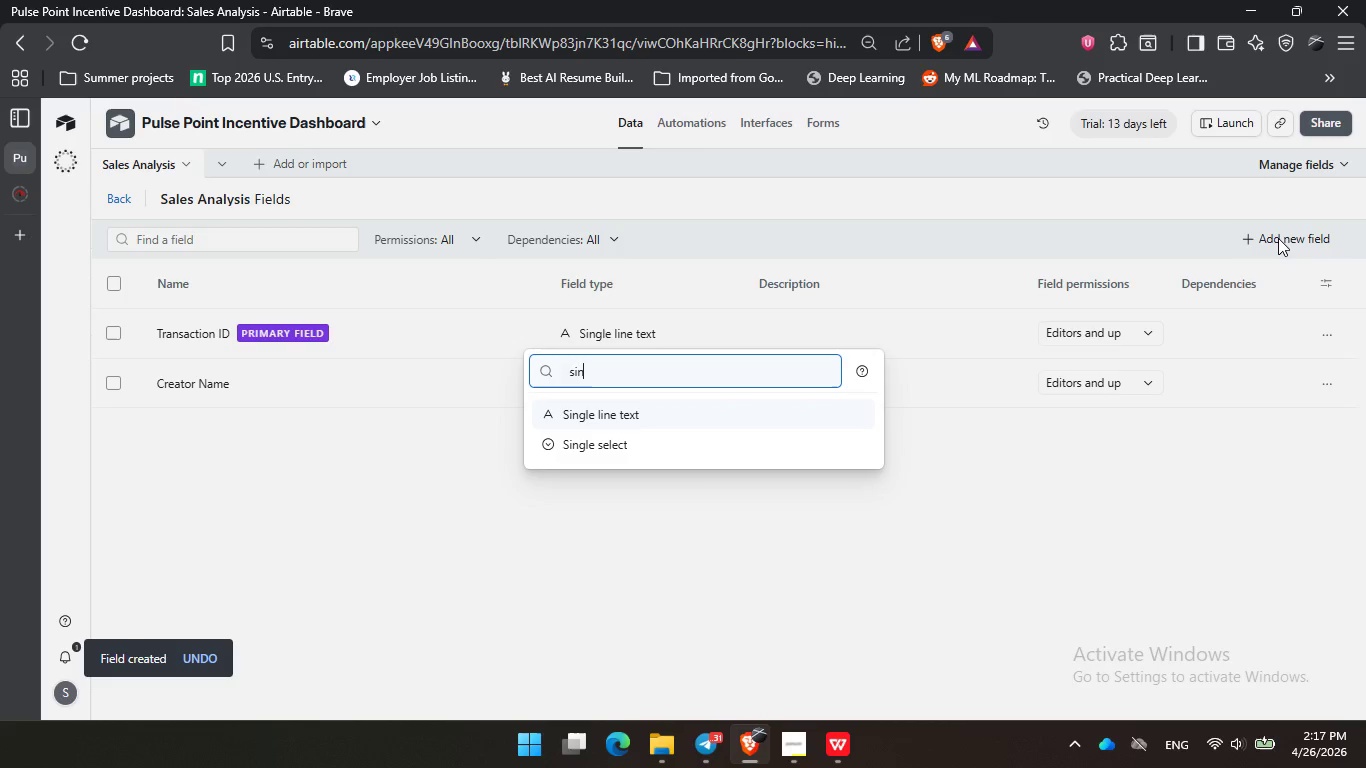 
key(Enter)
 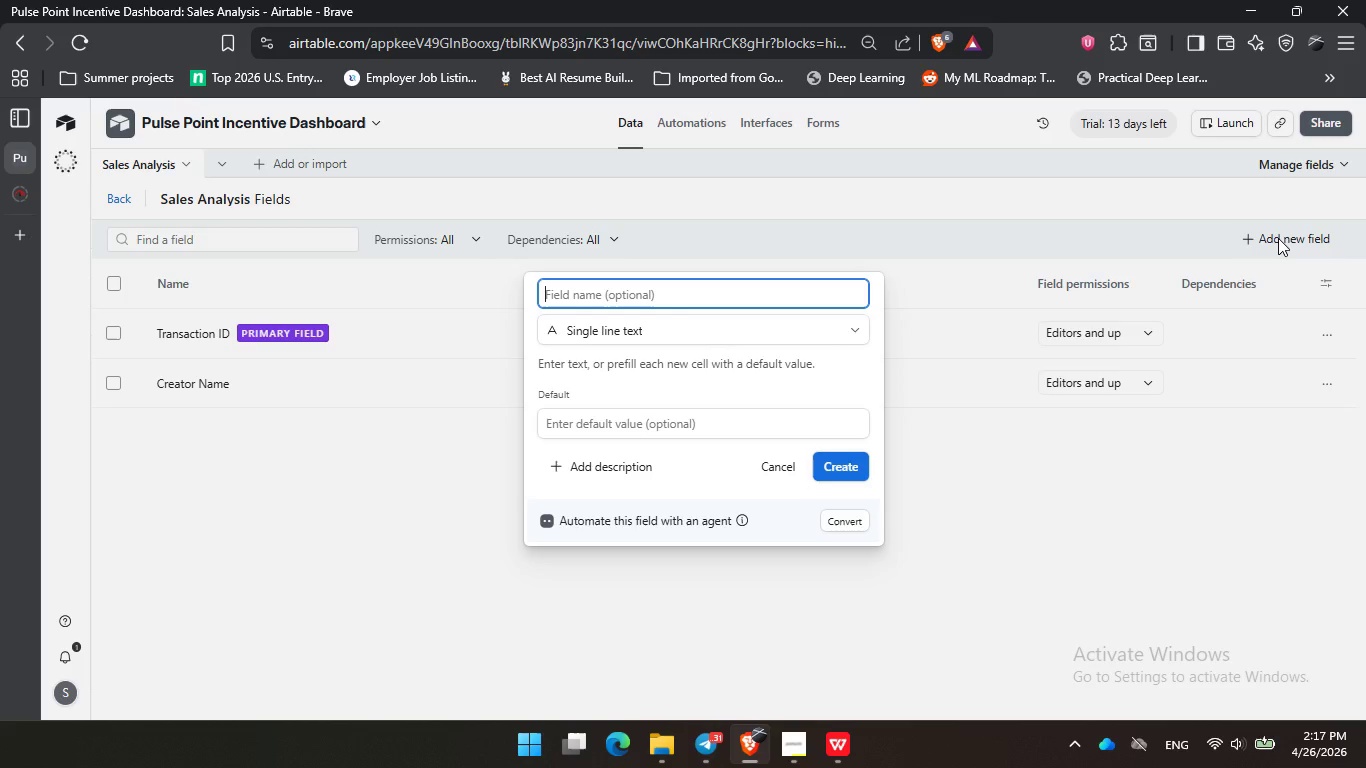 
wait(15.78)
 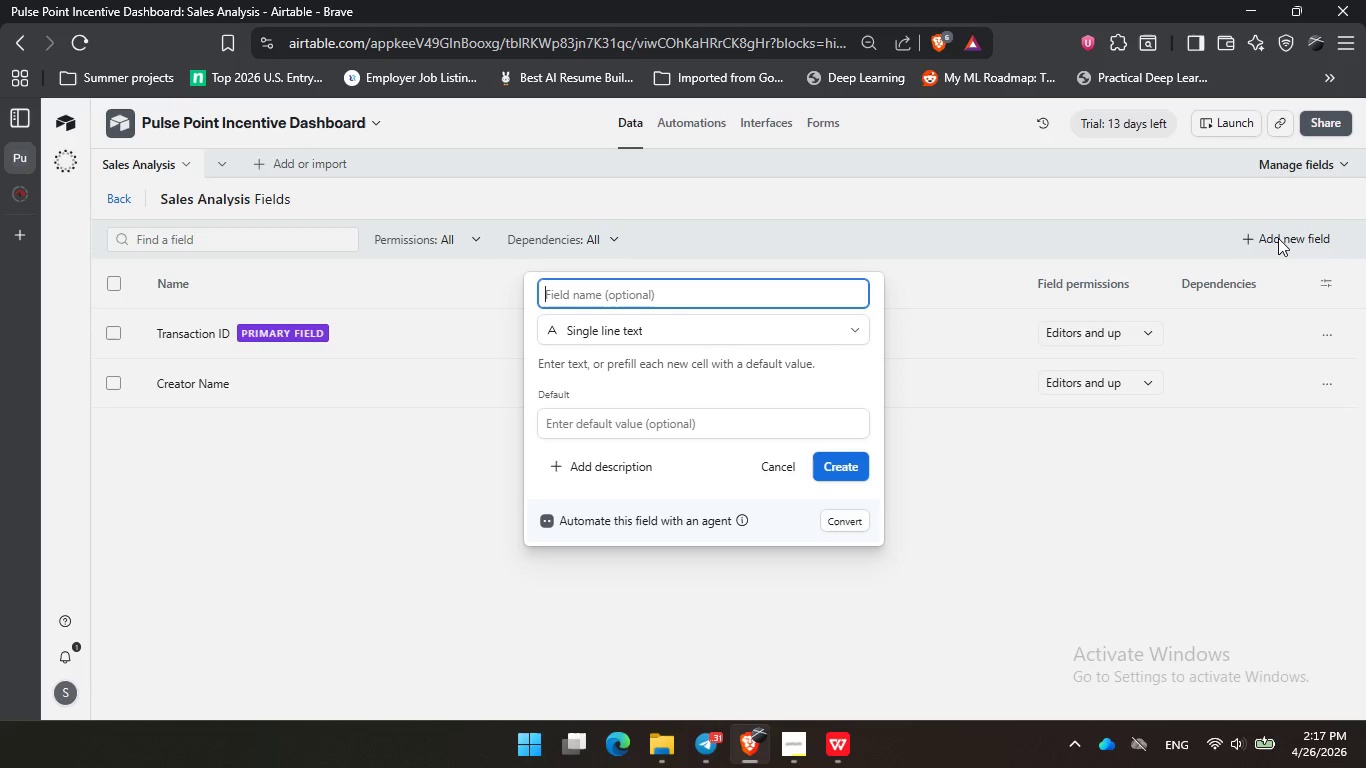 
type(Pos)
key(Backspace)
type(dcast Title)
 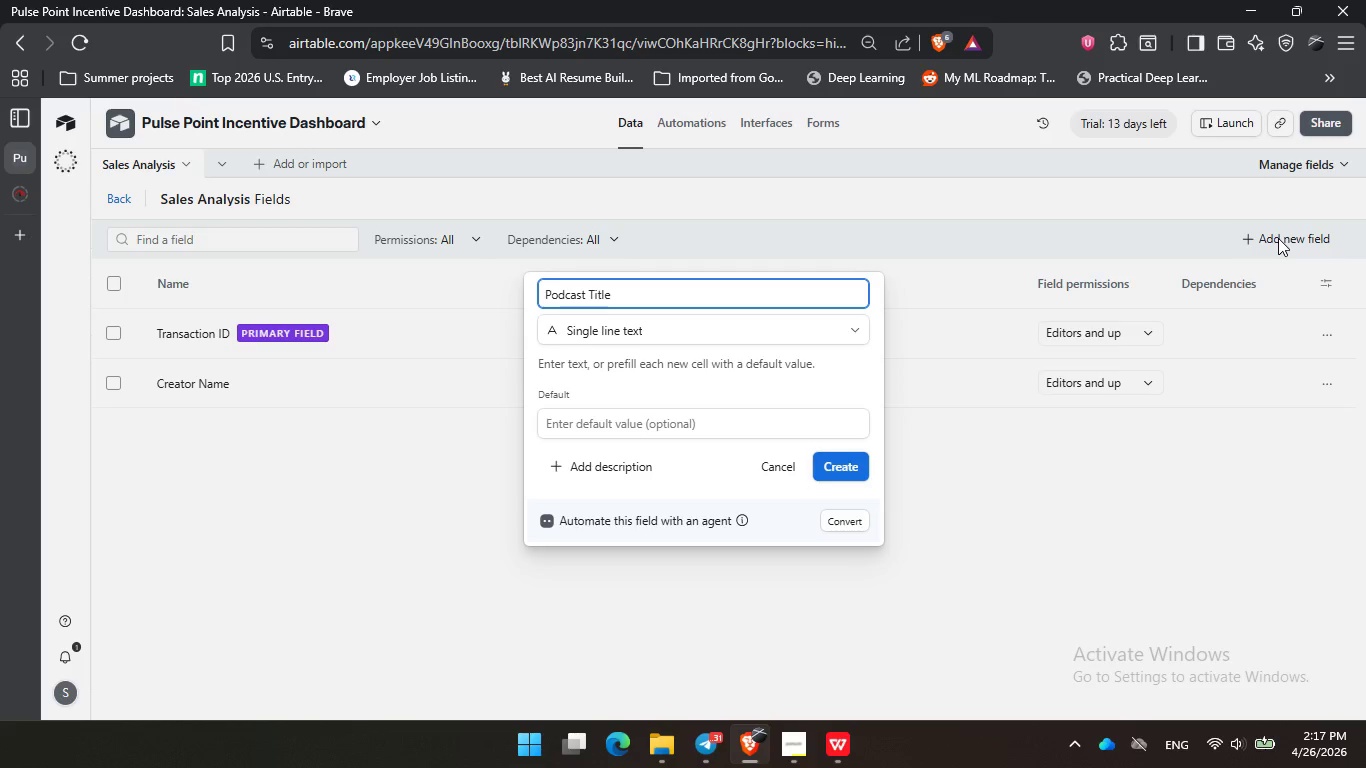 
key(Enter)
 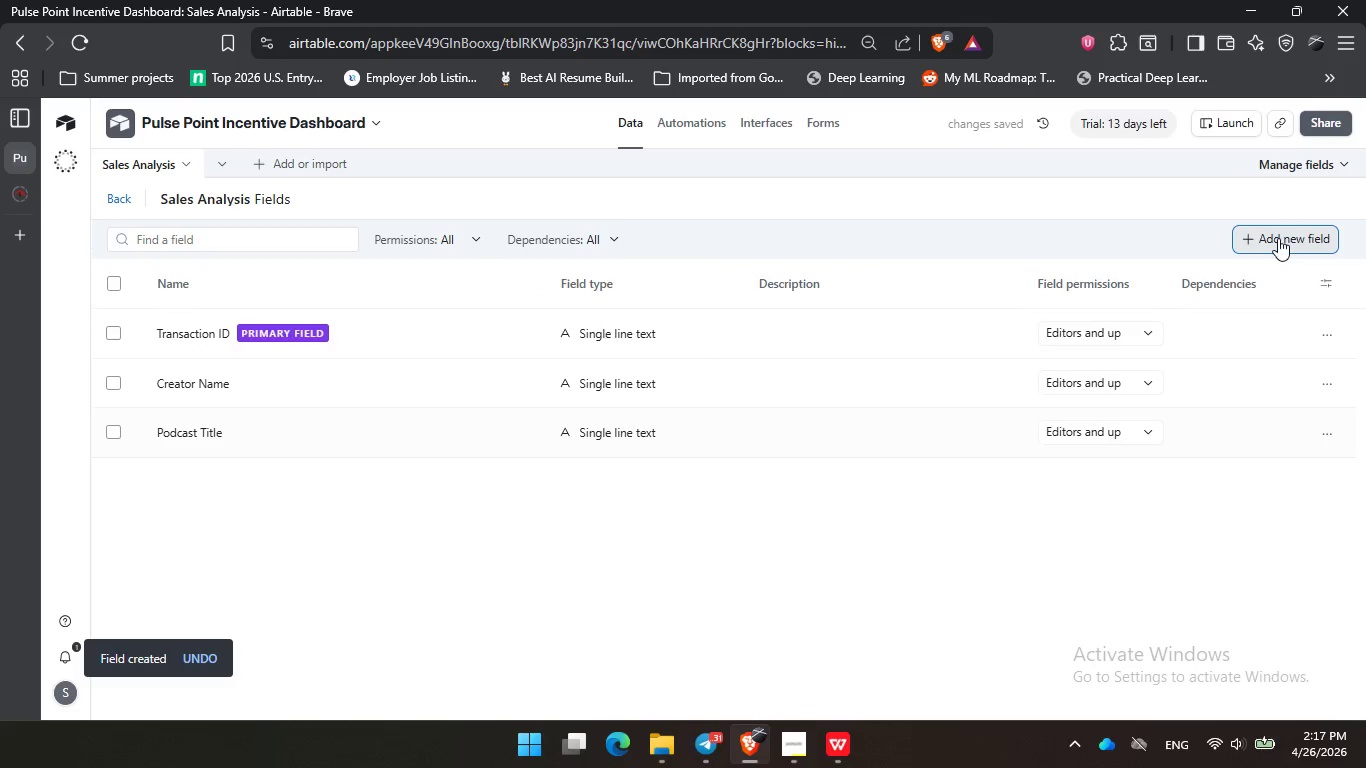 
left_click([1278, 238])
 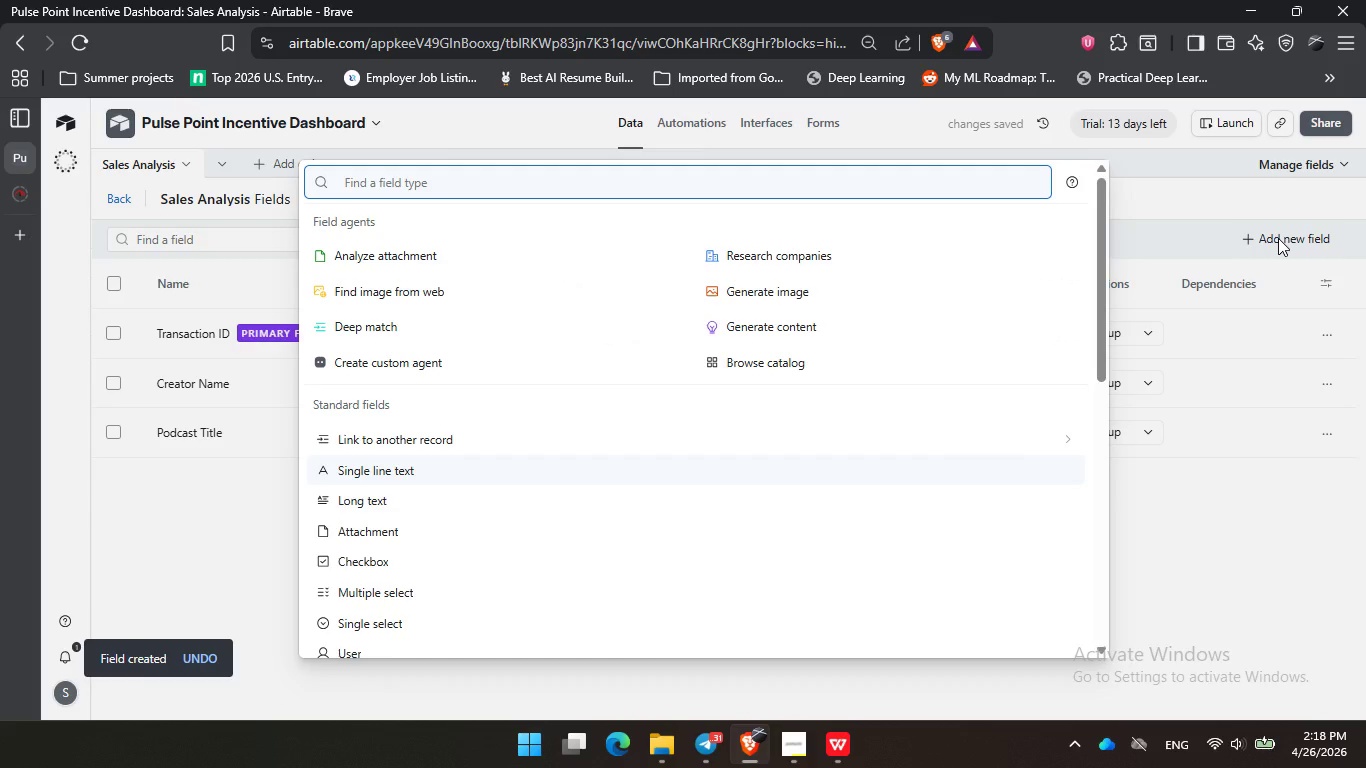 
type(so)
key(Backspace)
type(in)
 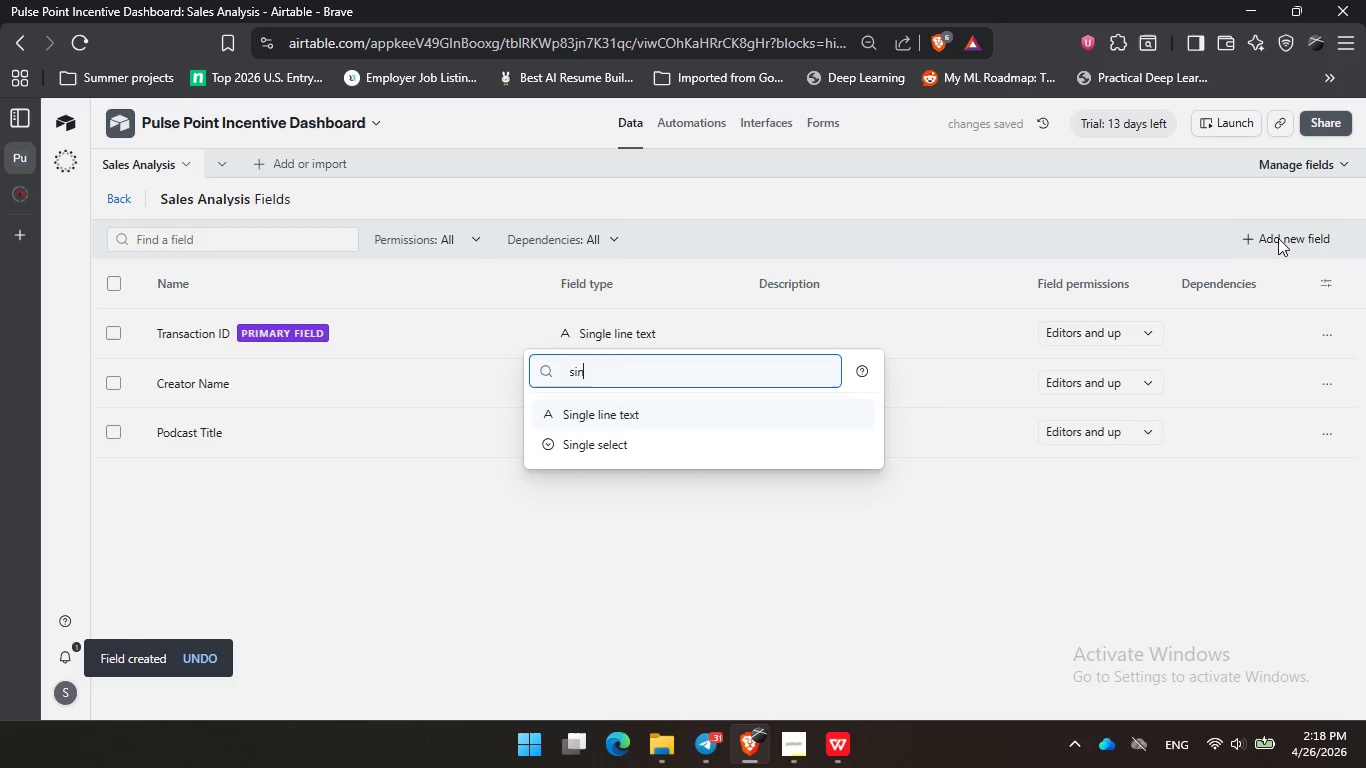 
key(Enter)
 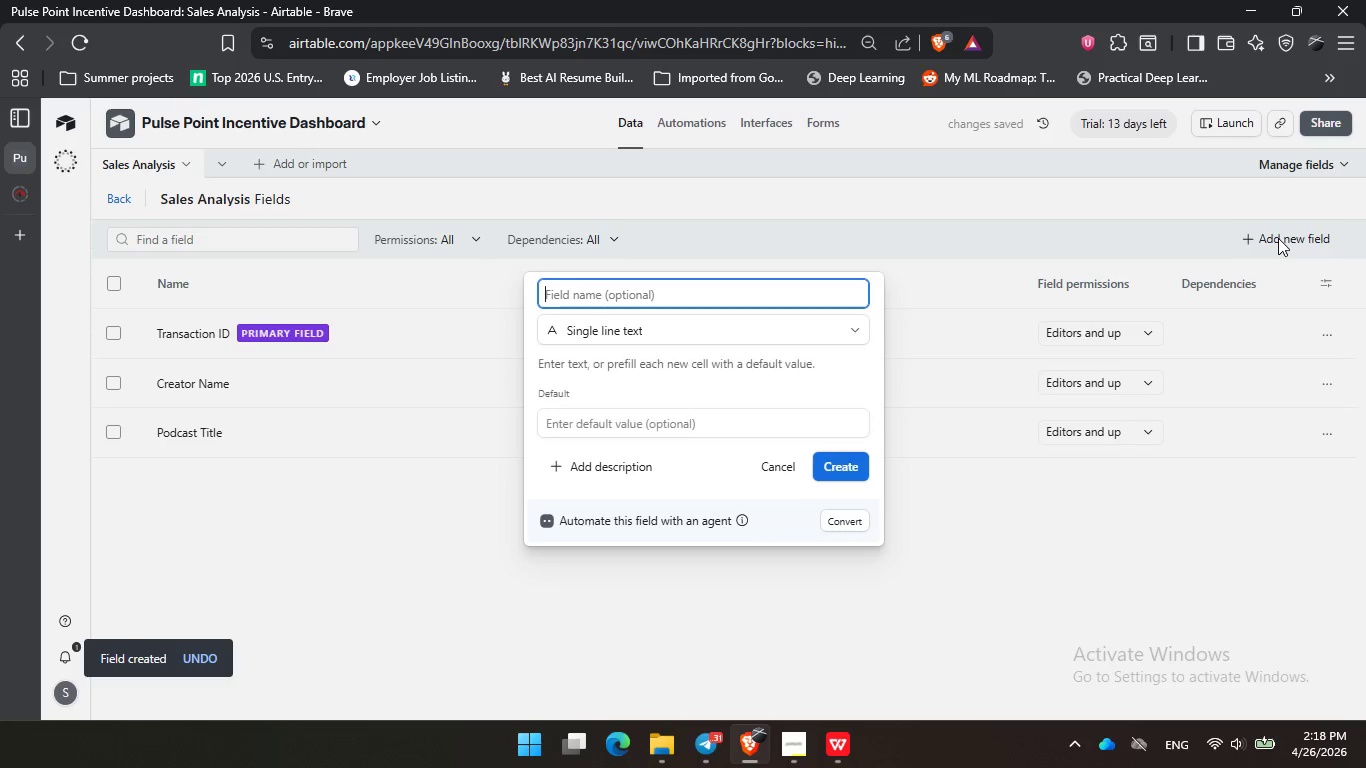 
type(Sponsor Brand)
 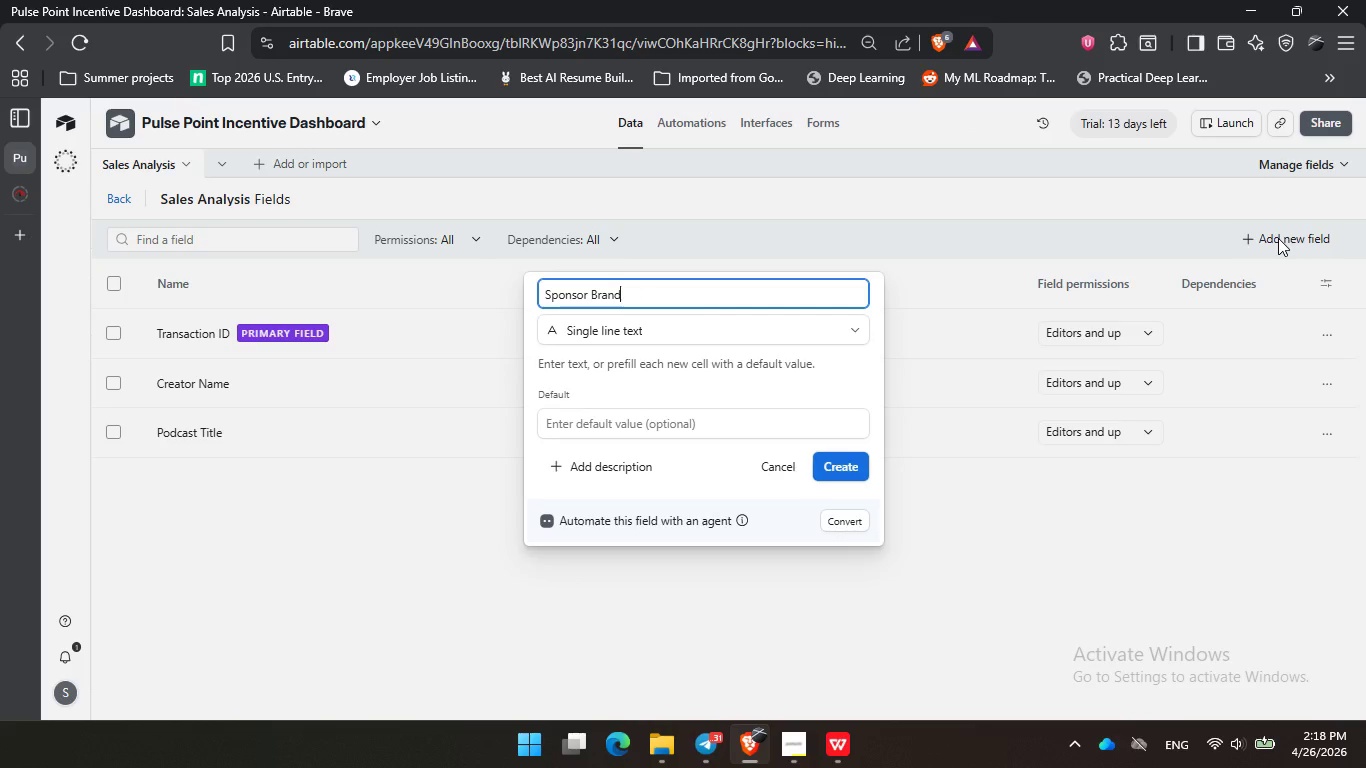 
key(Enter)
 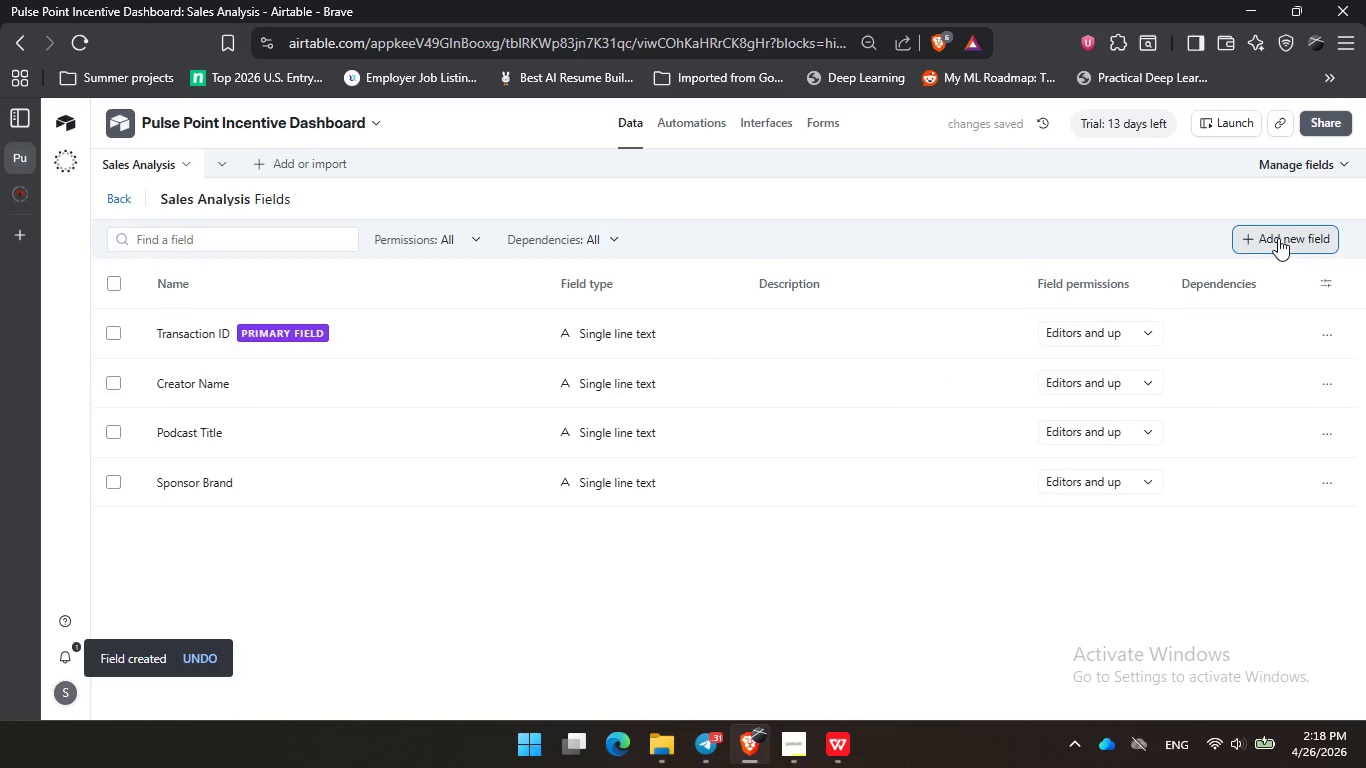 
left_click([1278, 238])
 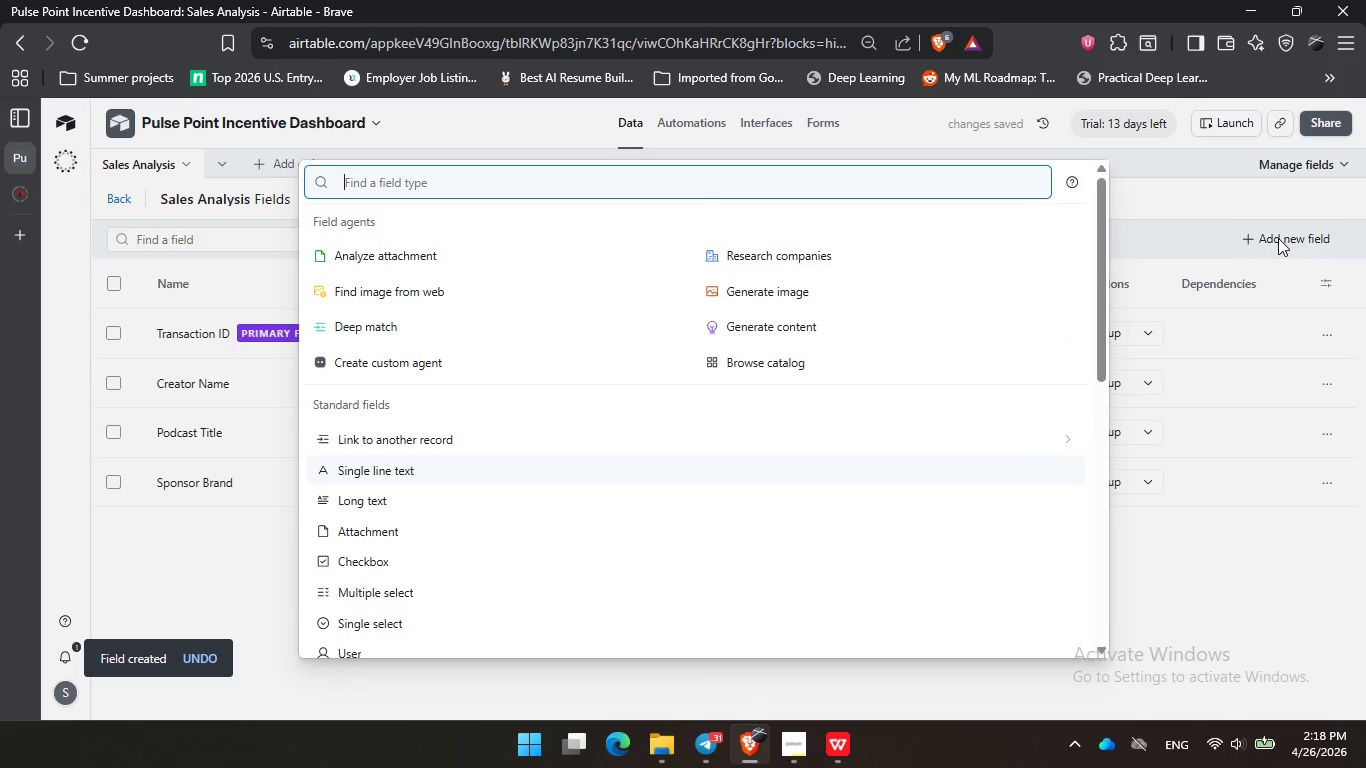 
type(sin)
 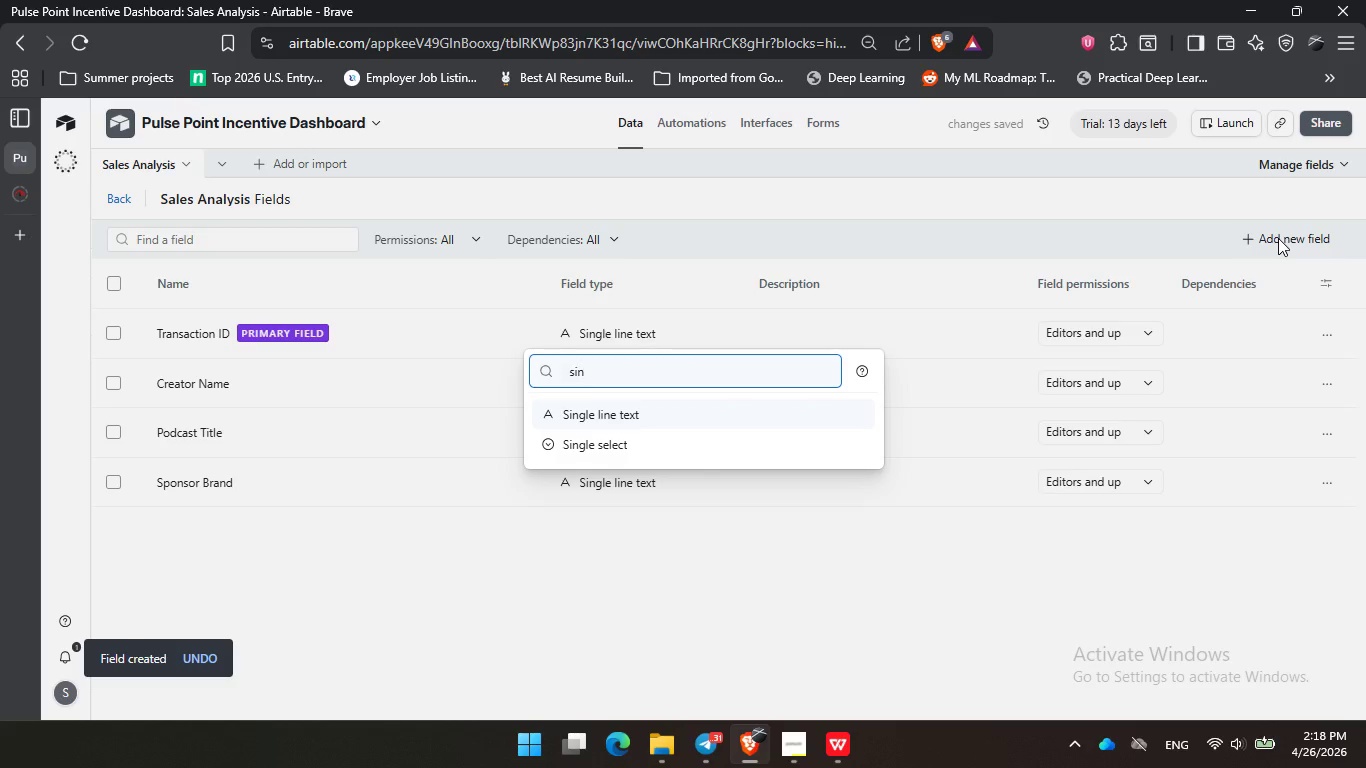 
key(ArrowDown)
 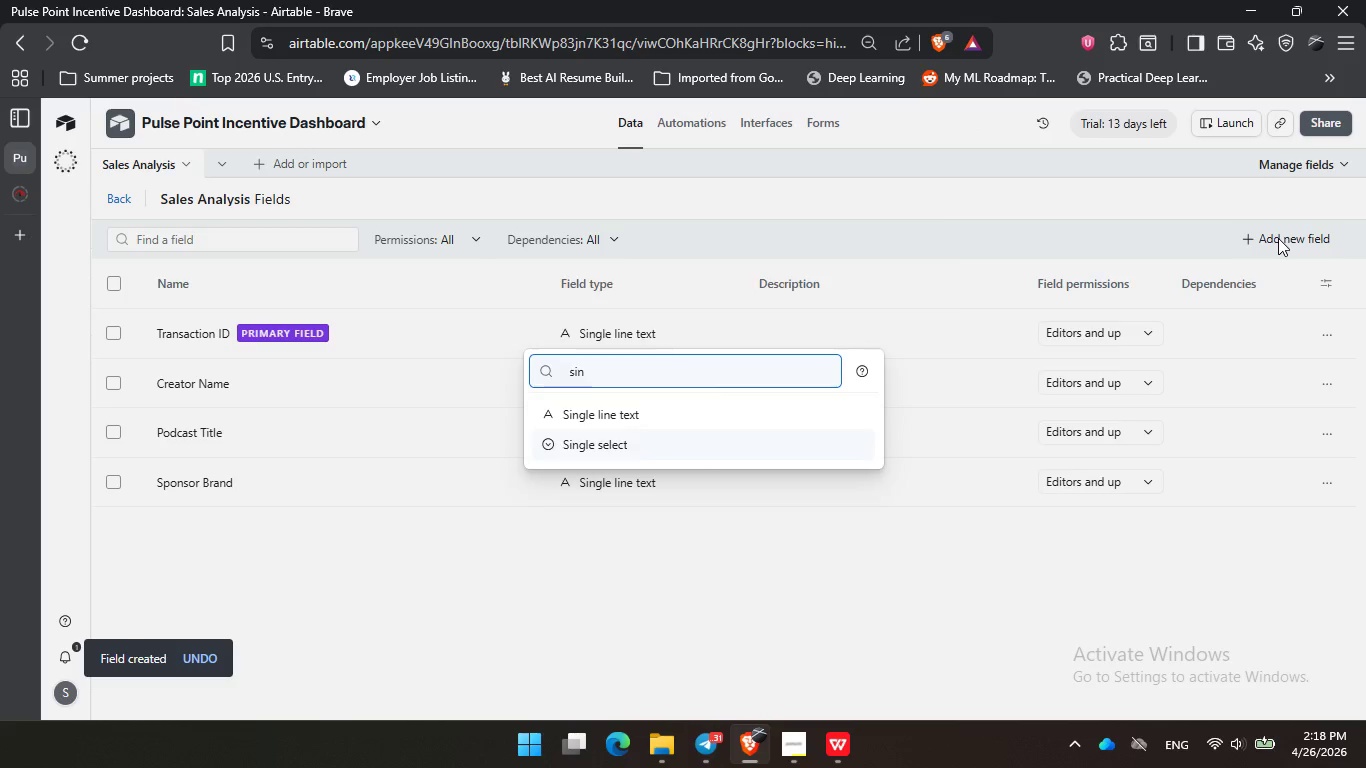 
key(Enter)
 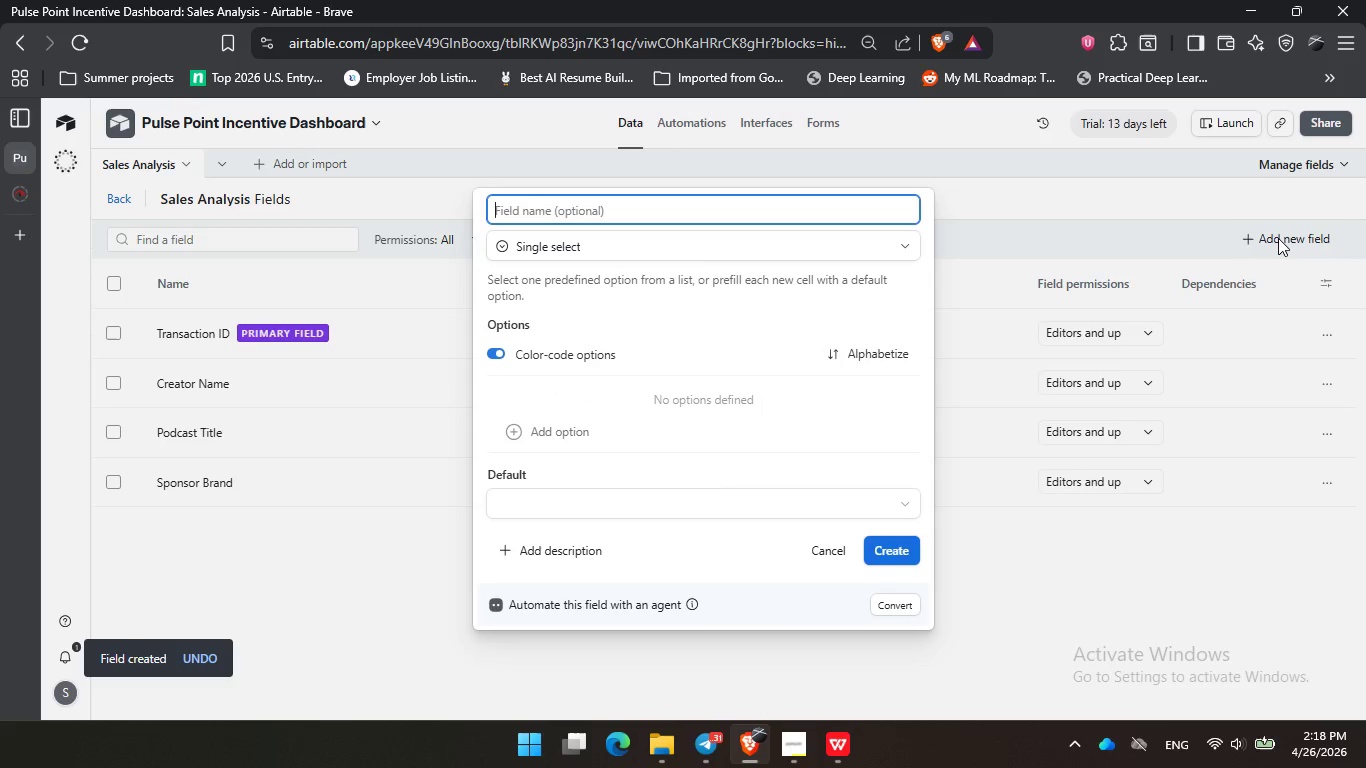 
type(Sponsor)
 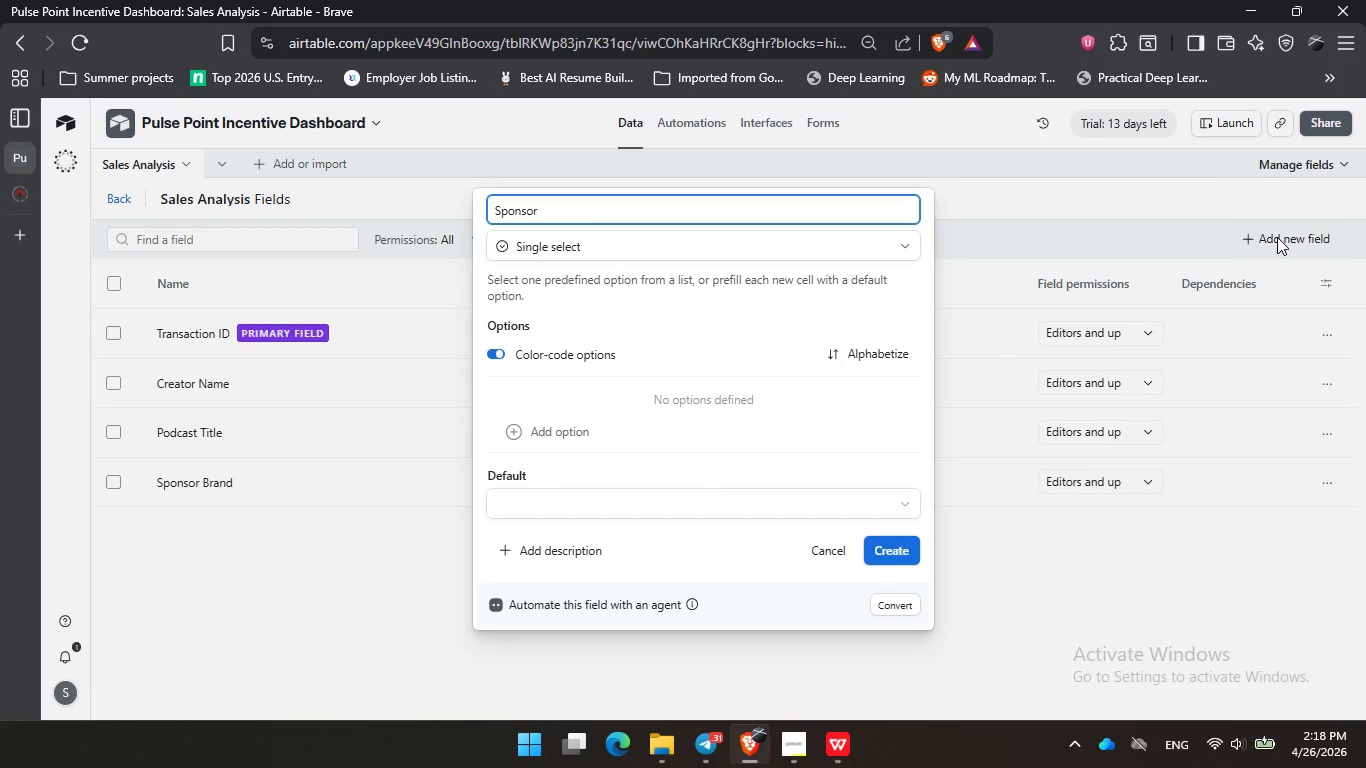 
wait(6.53)
 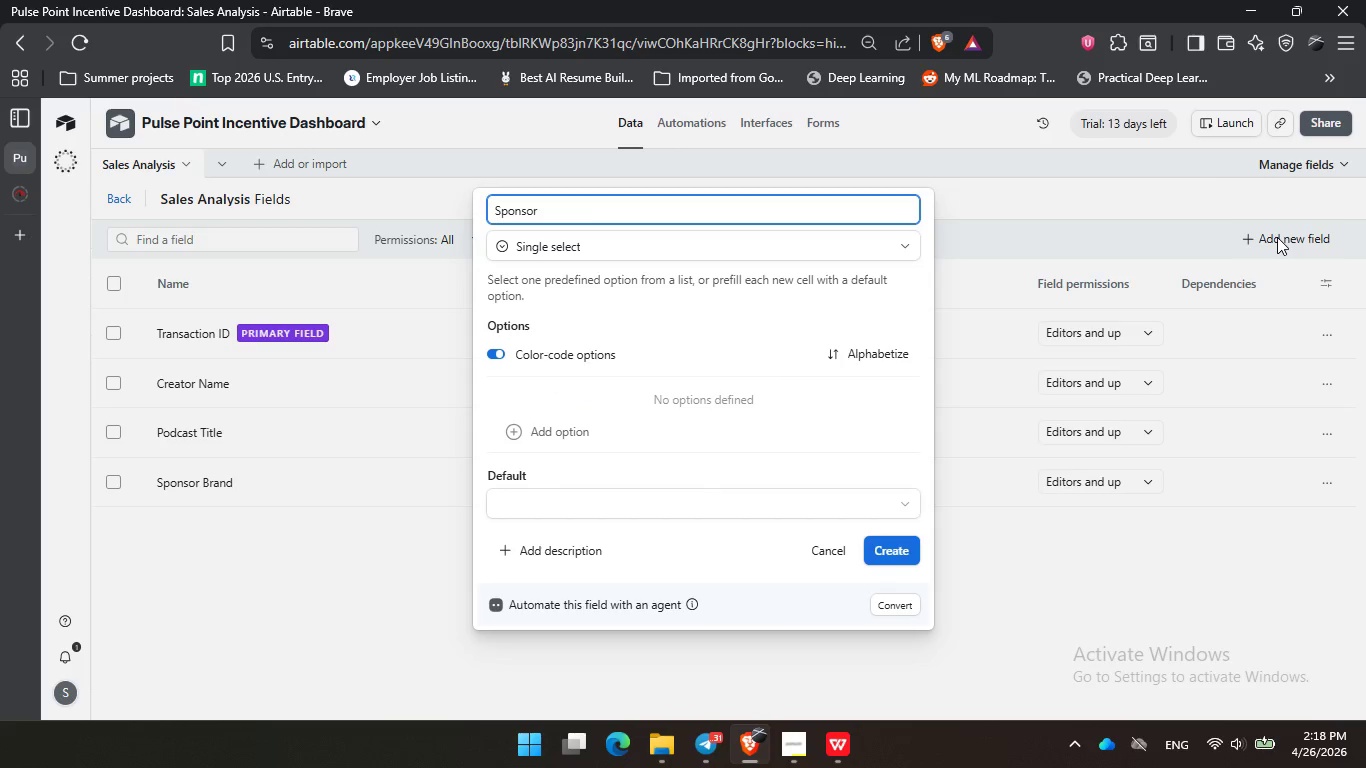 
key(Space)
 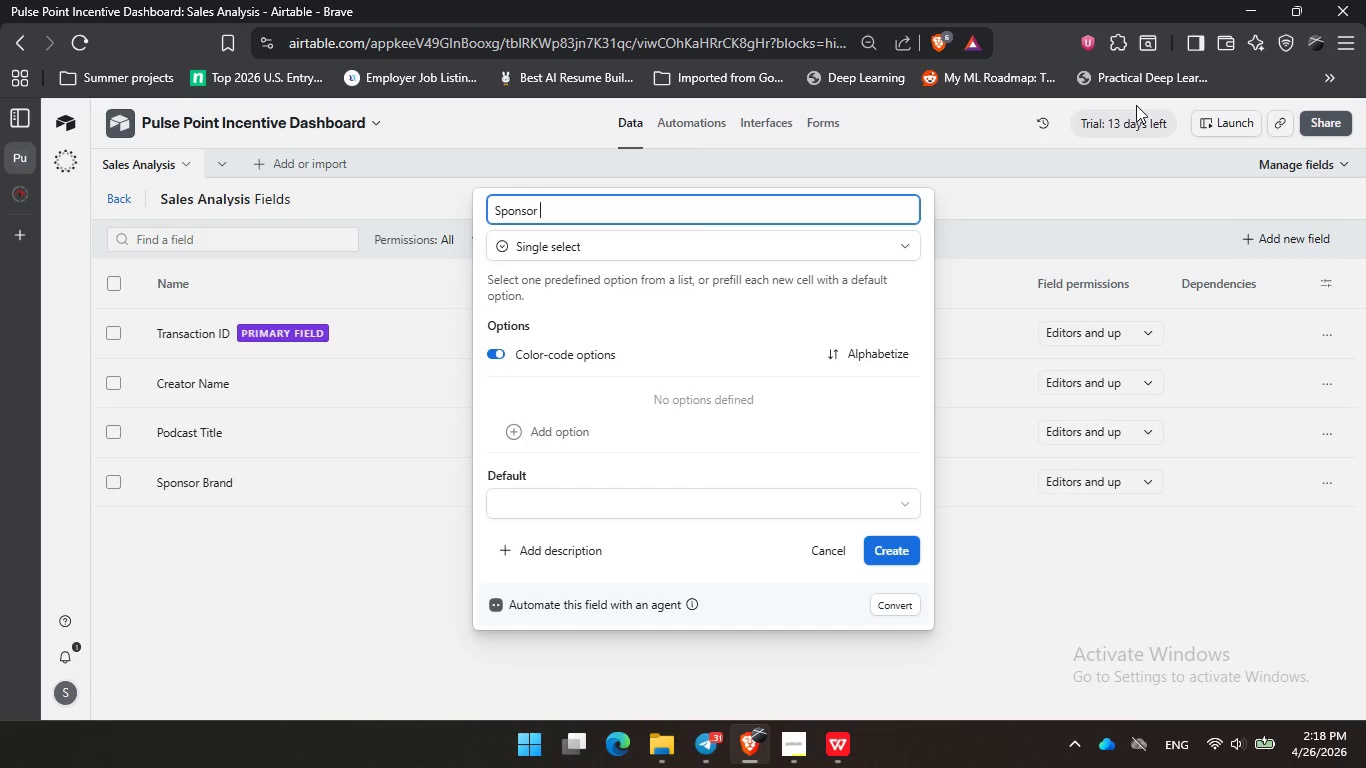 
type(Ct)
key(Backspace)
type(ategory)
 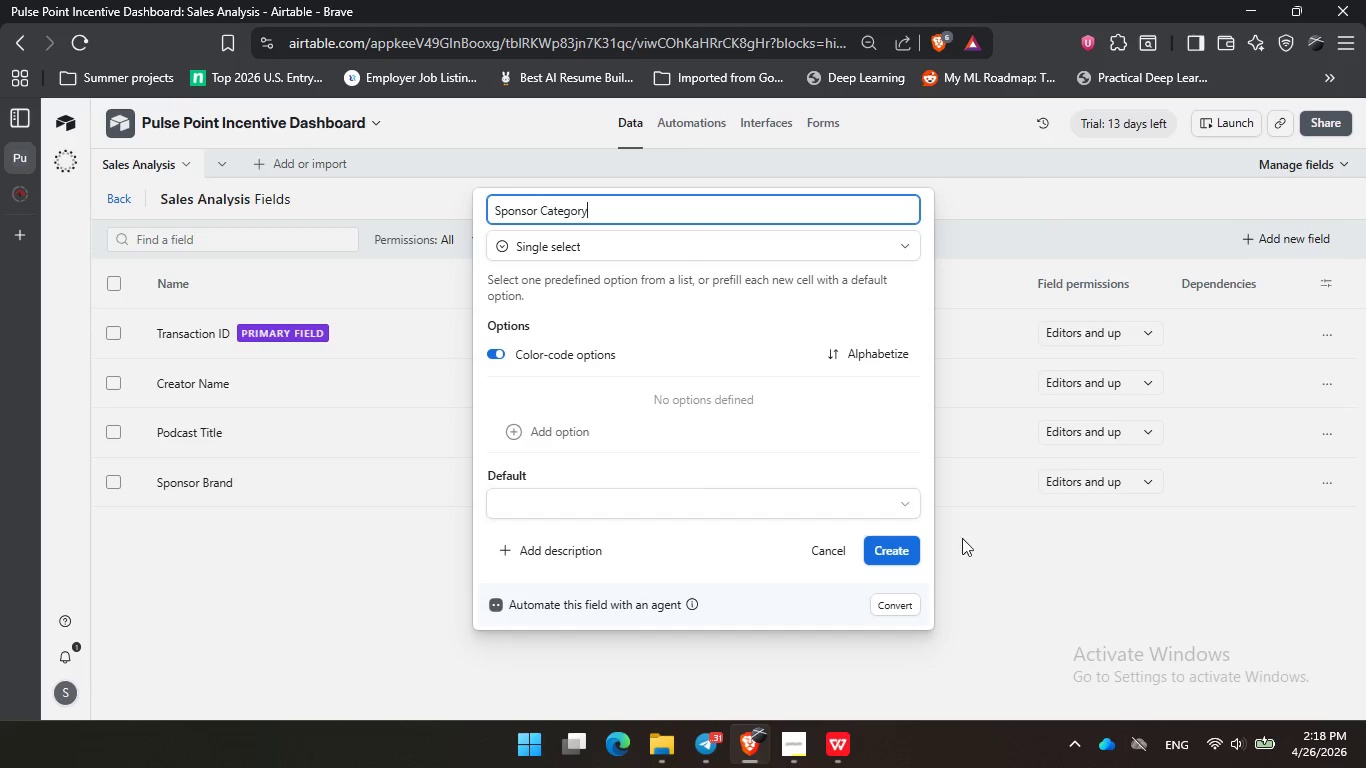 
left_click([899, 545])
 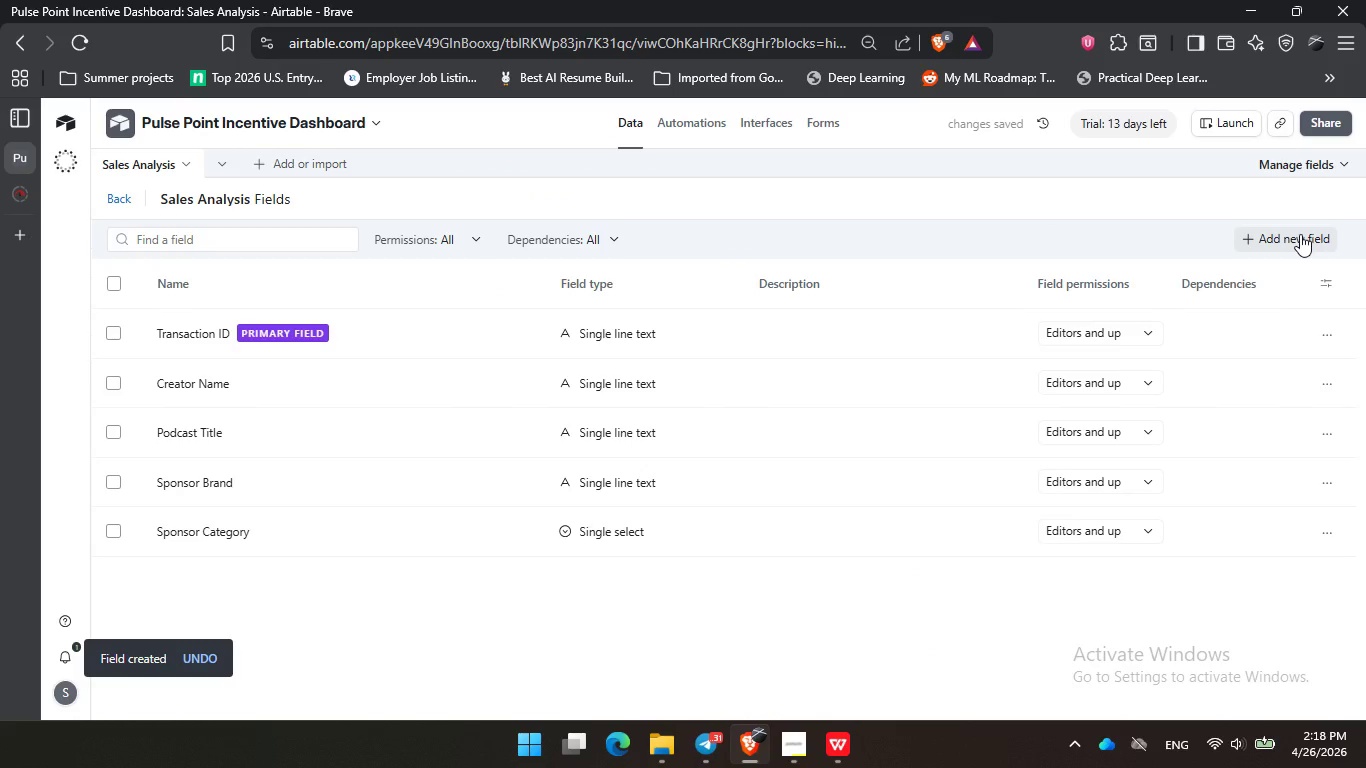 
wait(7.11)
 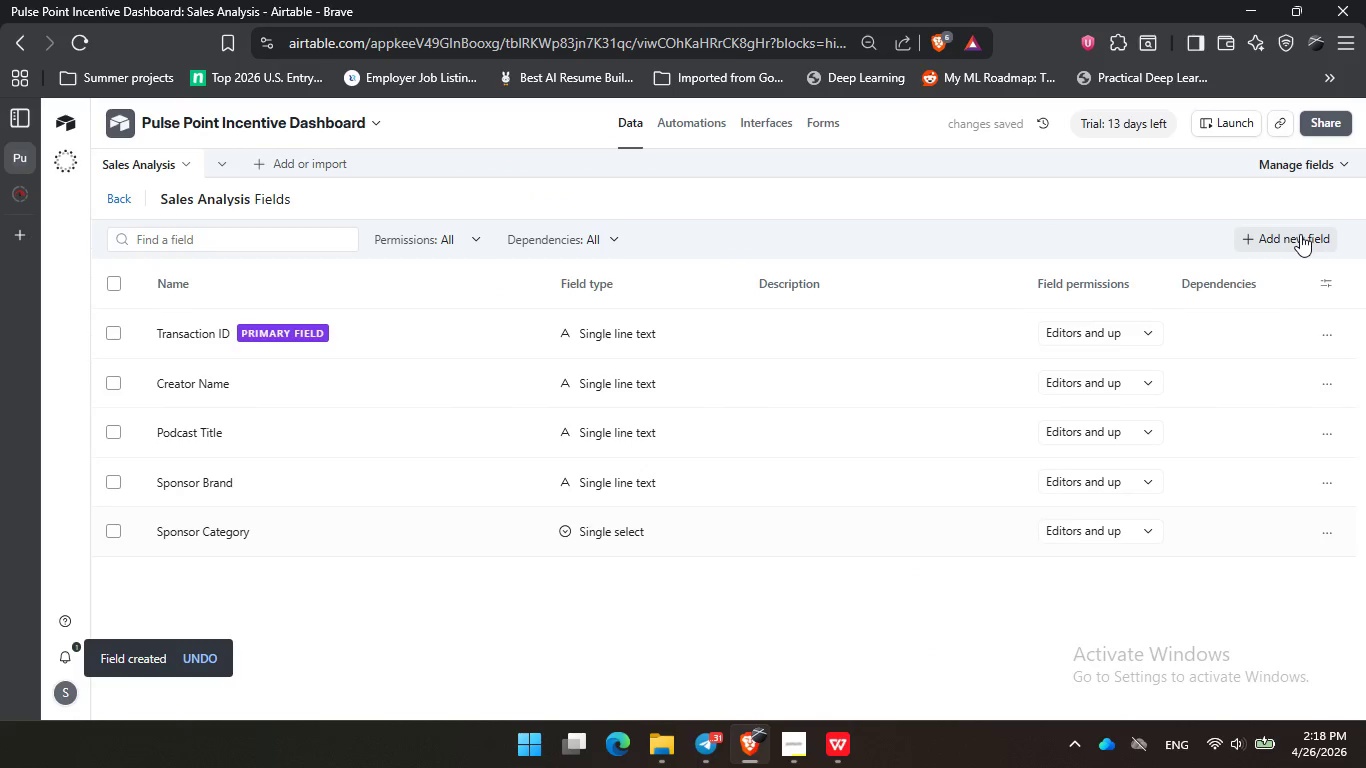 
left_click([1266, 239])
 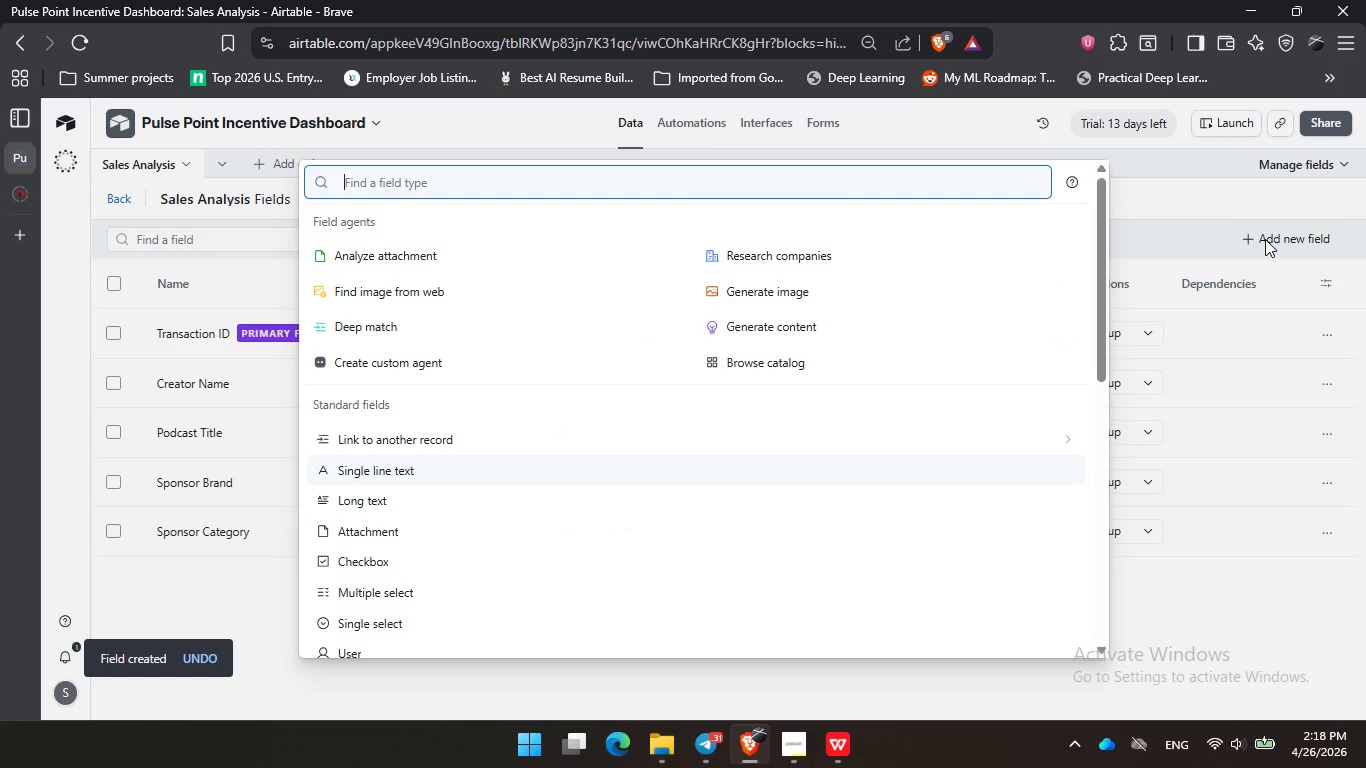 
type(cur)
 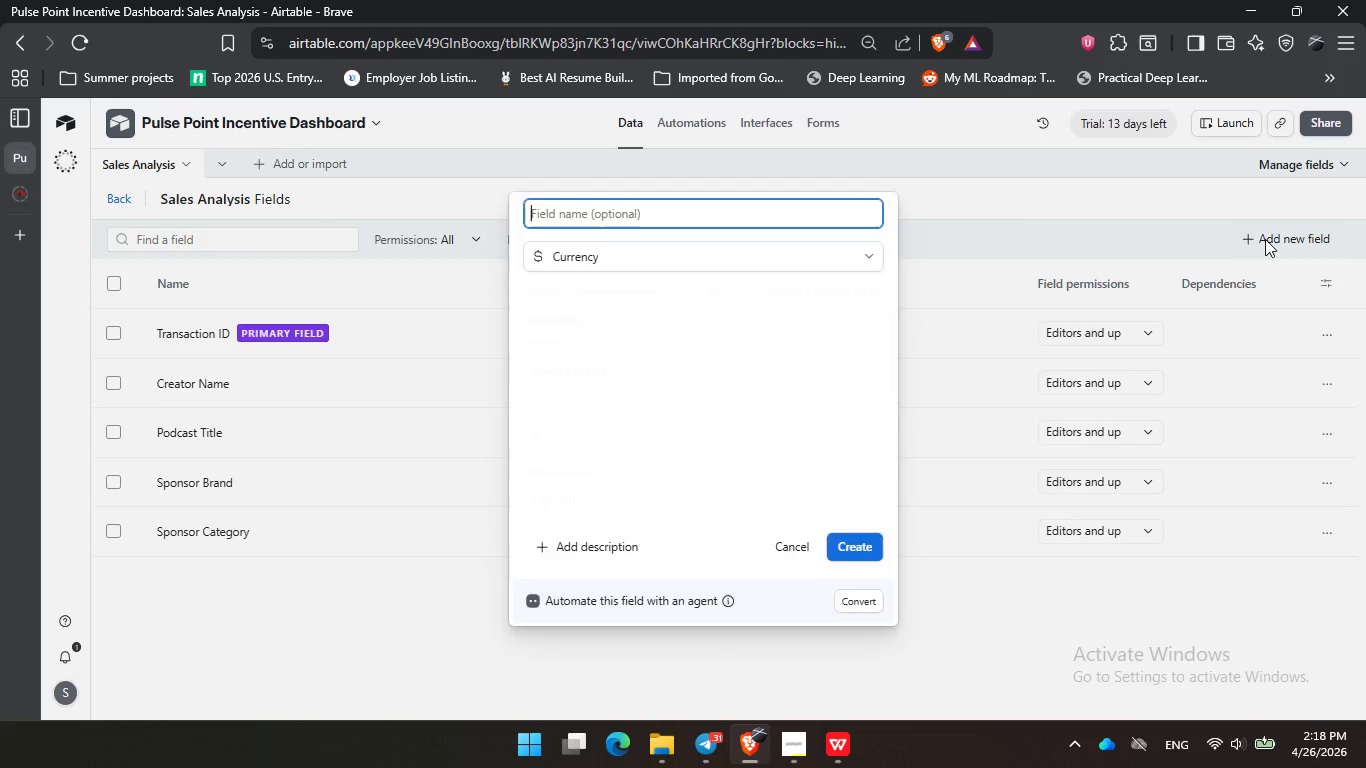 
key(Enter)
 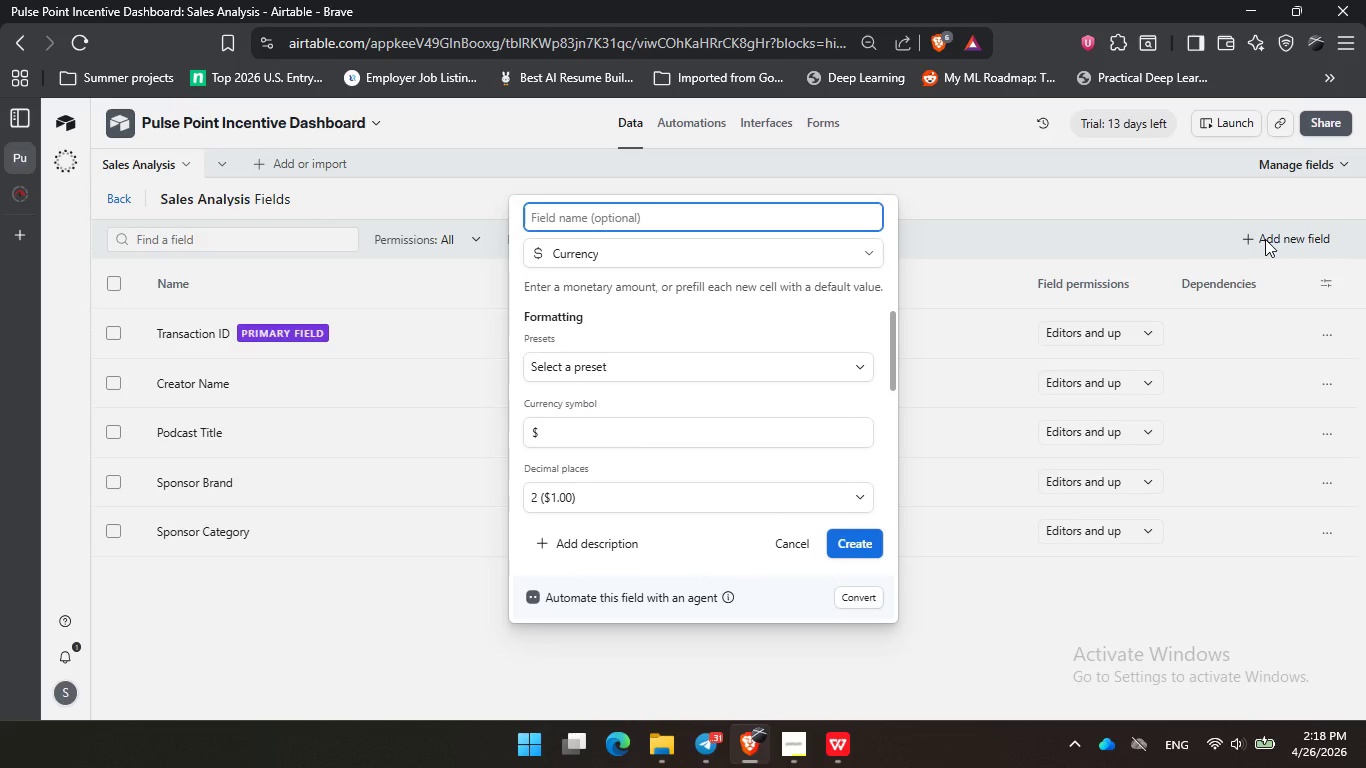 
type(Conversion Value)
 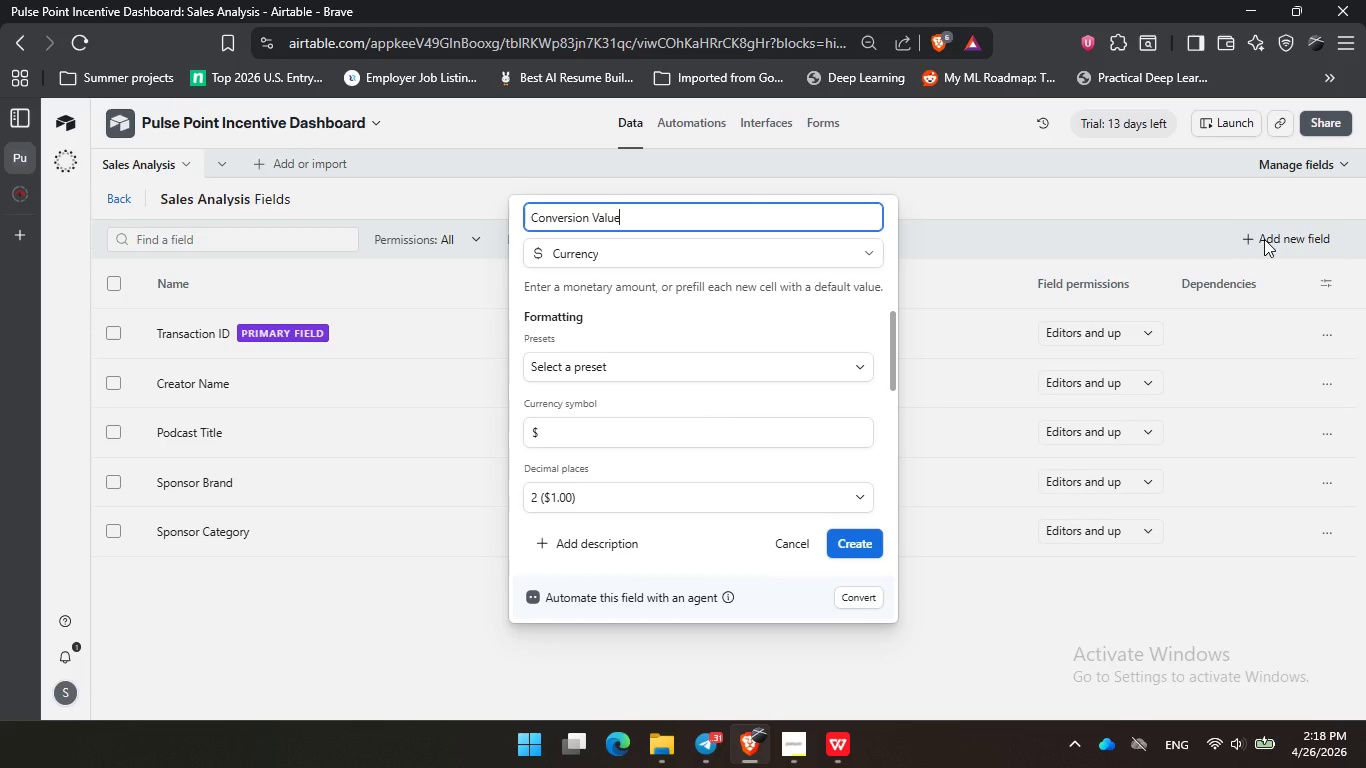 
key(Enter)
 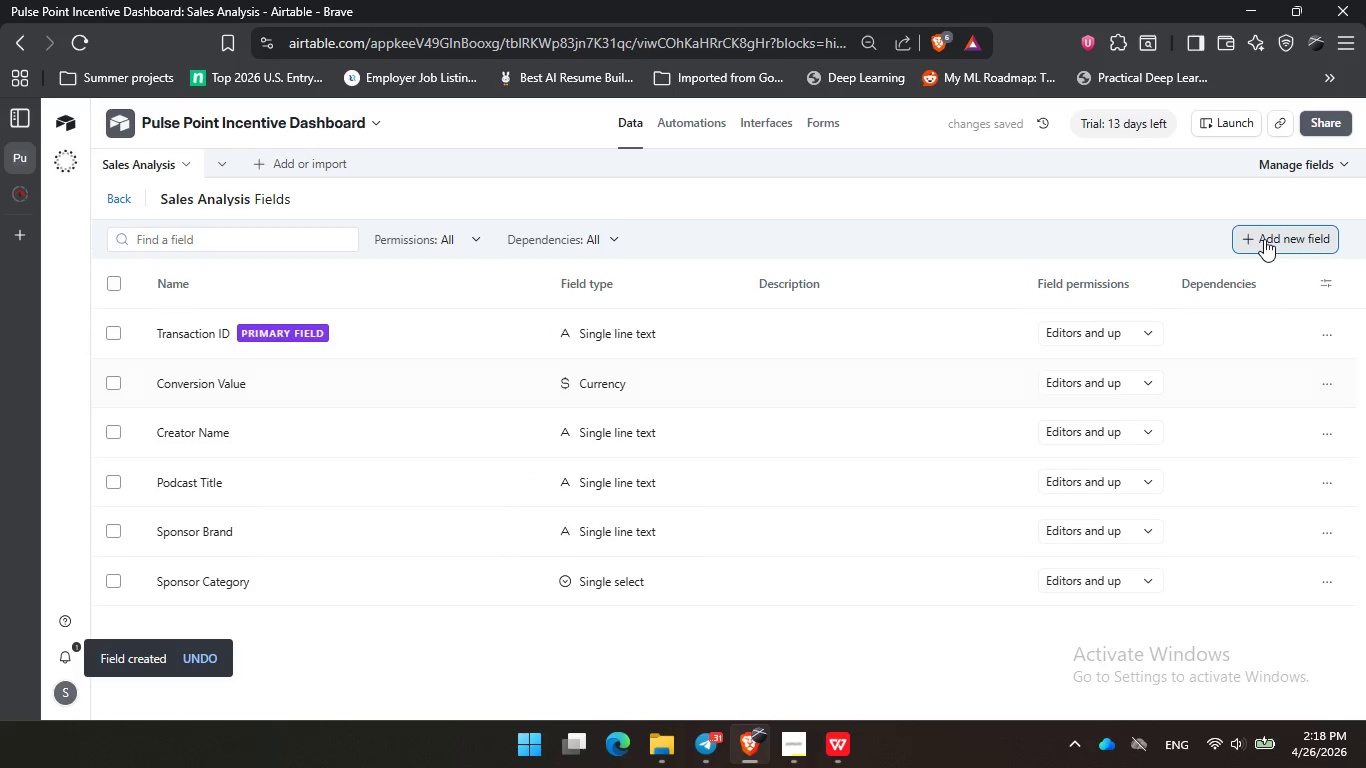 
left_click([1264, 239])
 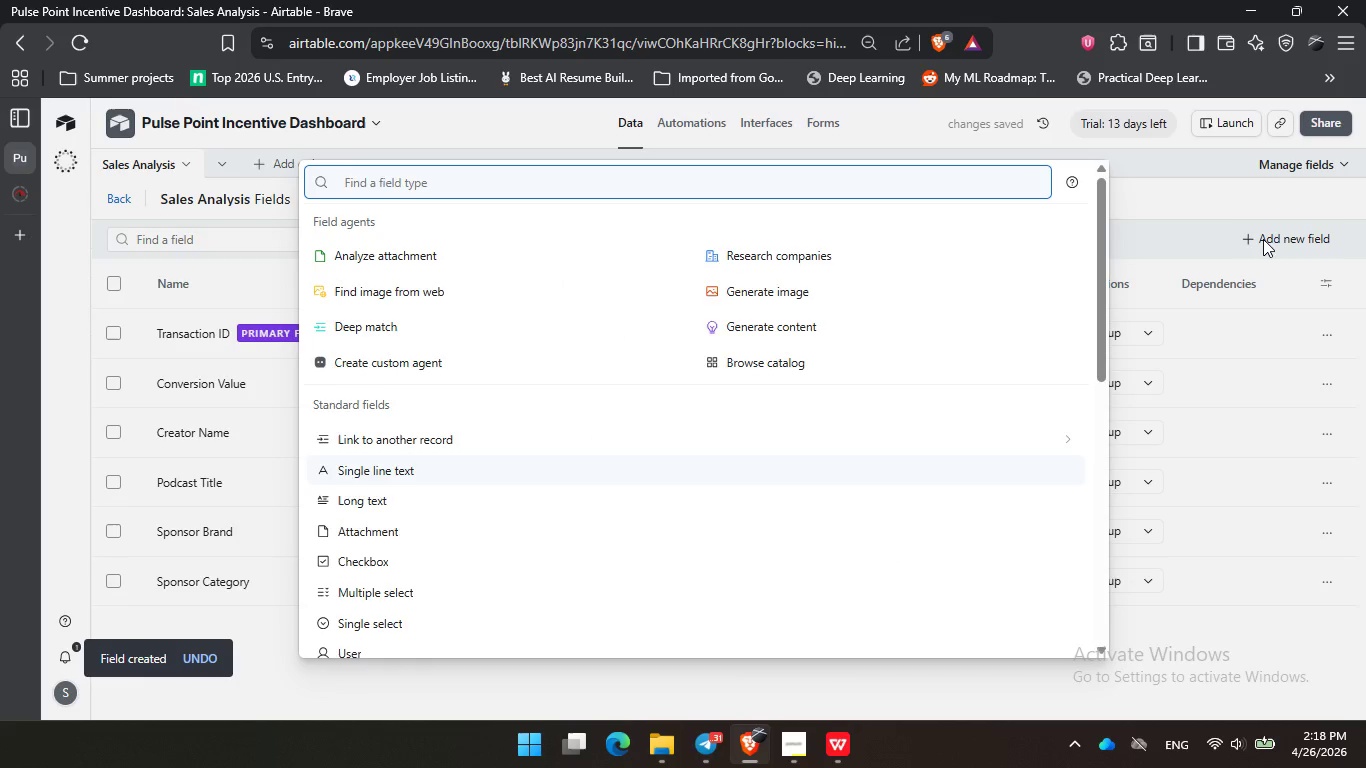 
type(dat)
 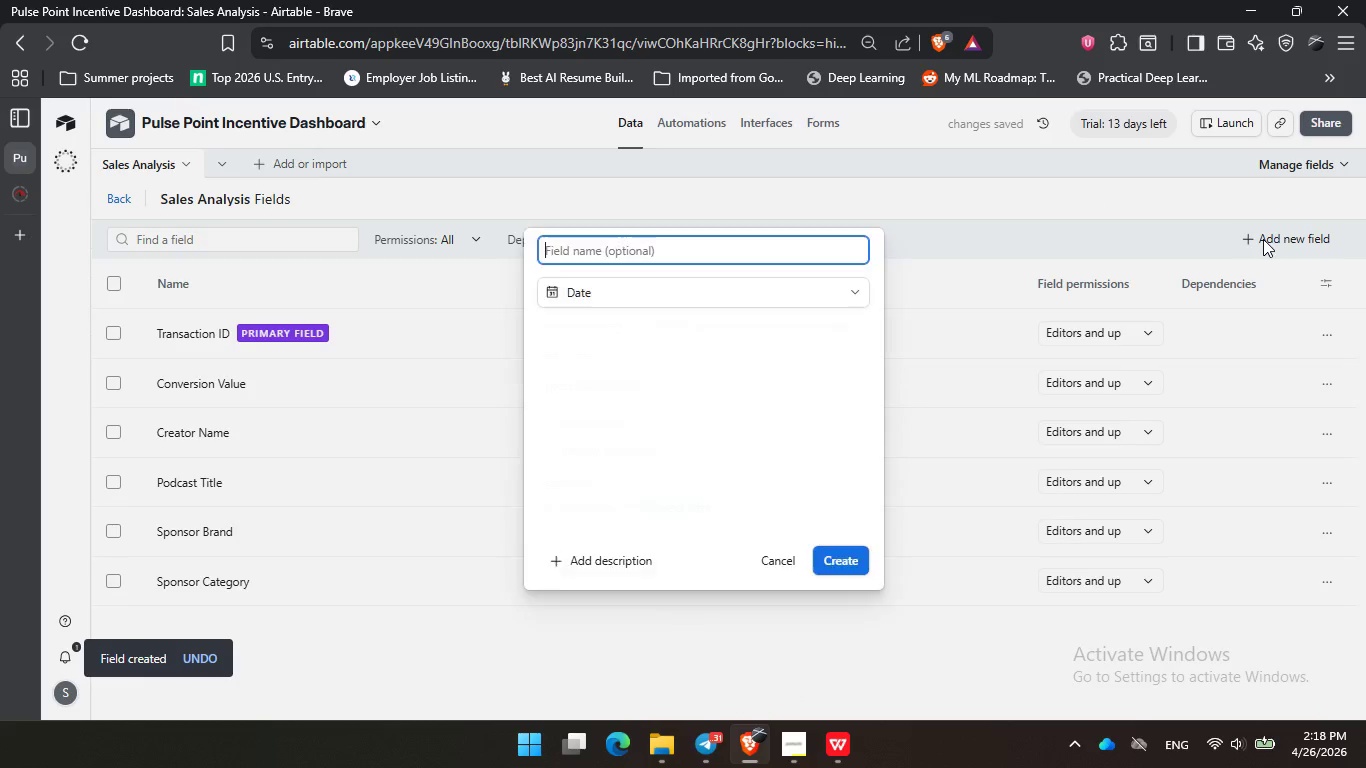 
key(Enter)
 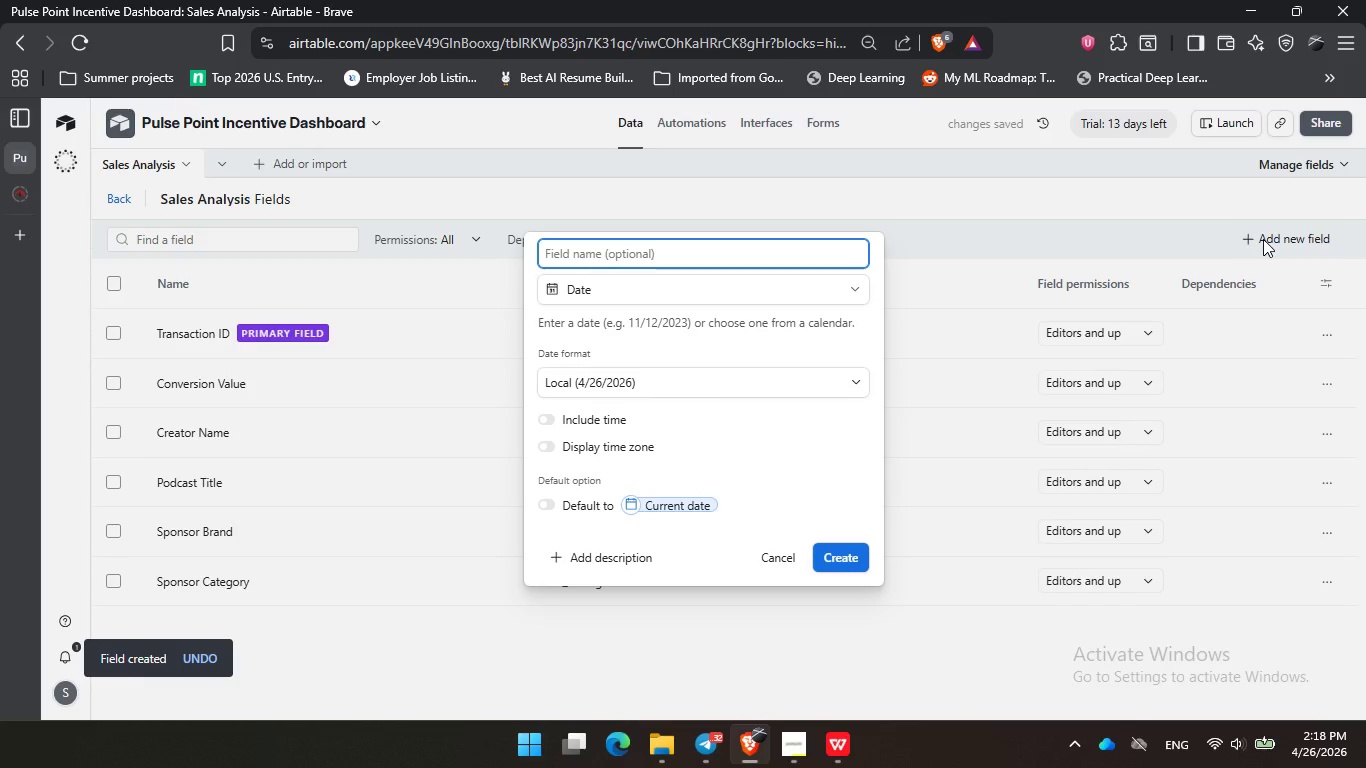 
type(Date of Sale)
 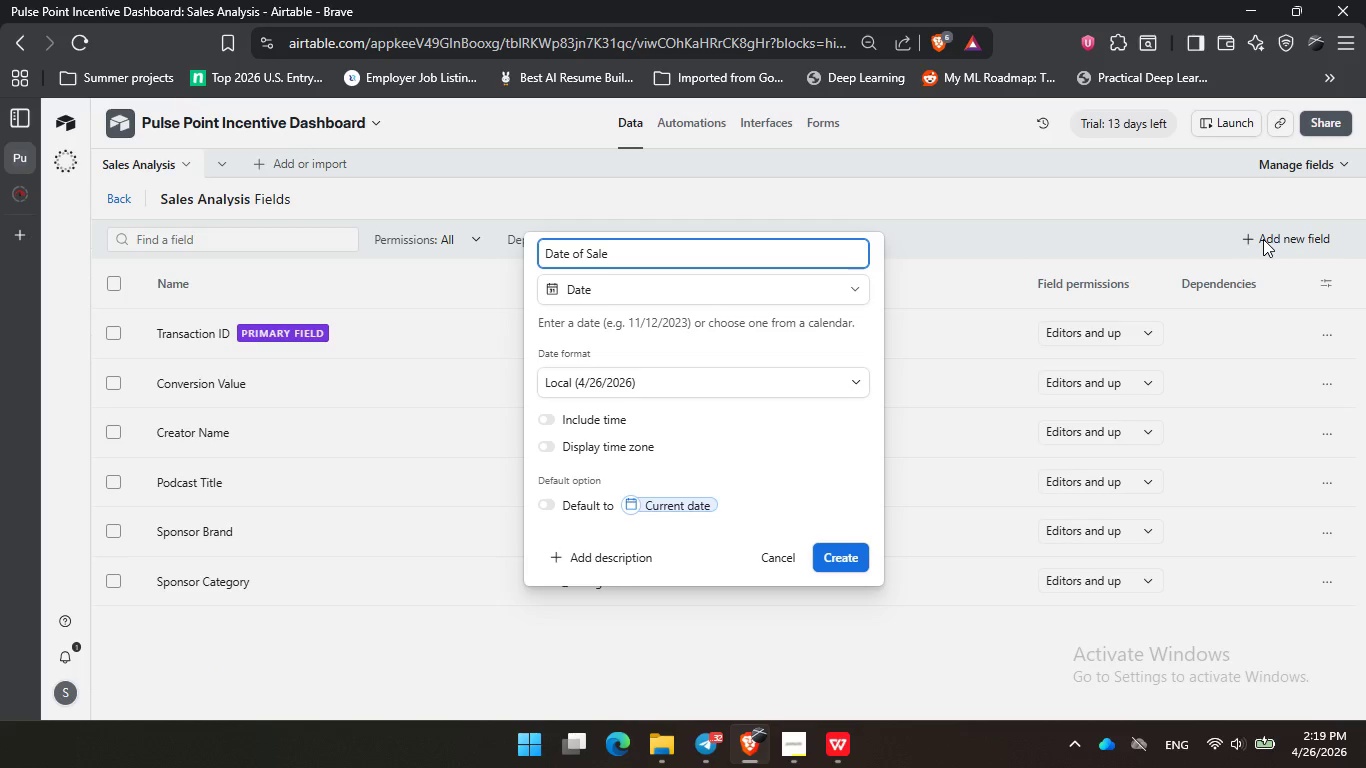 
wait(23.11)
 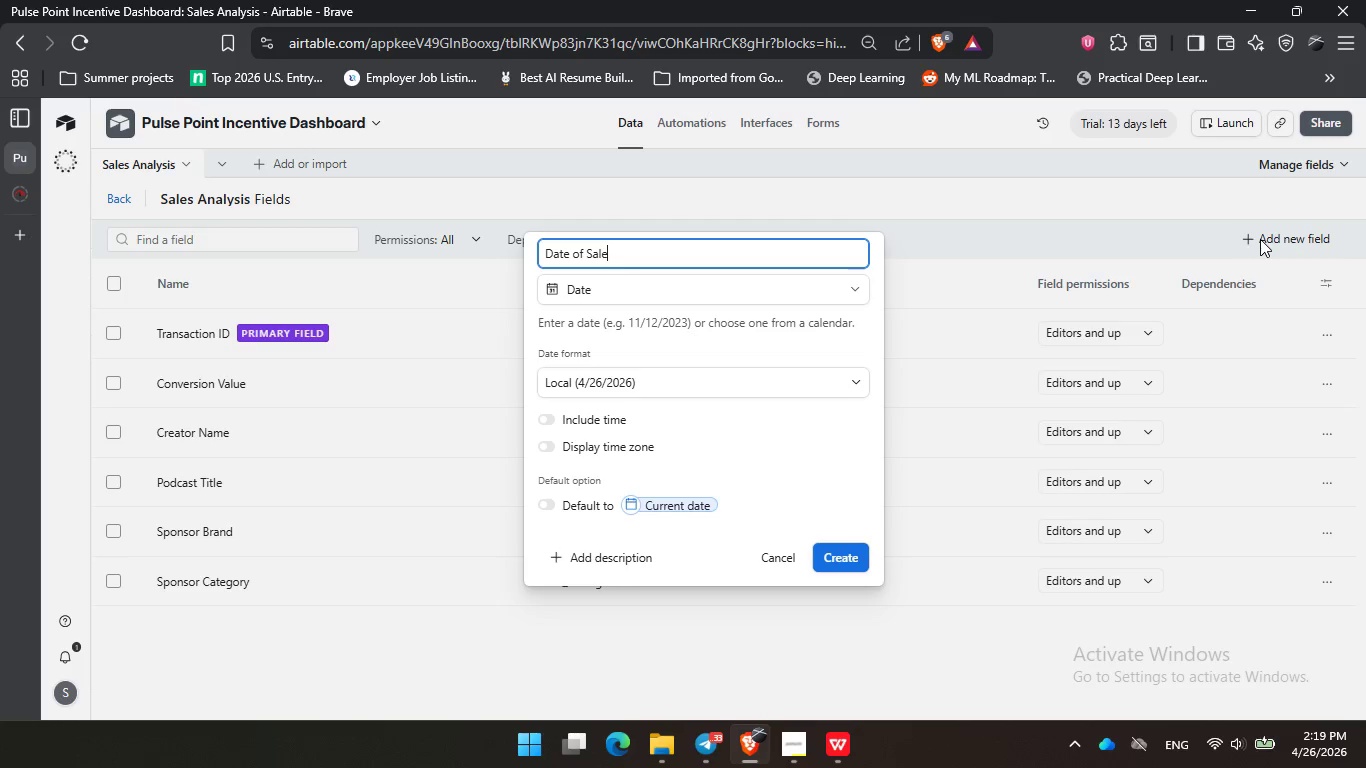 
left_click([828, 761])
 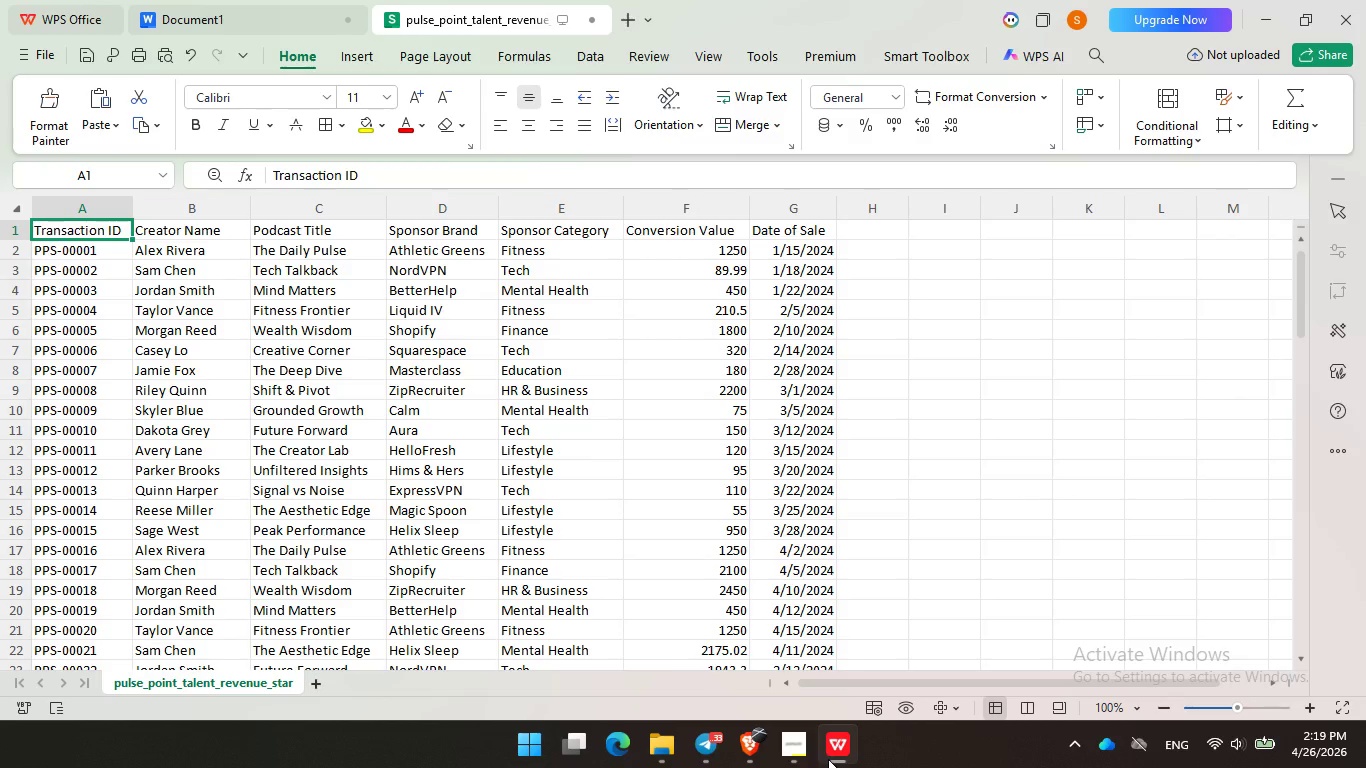 
wait(6.22)
 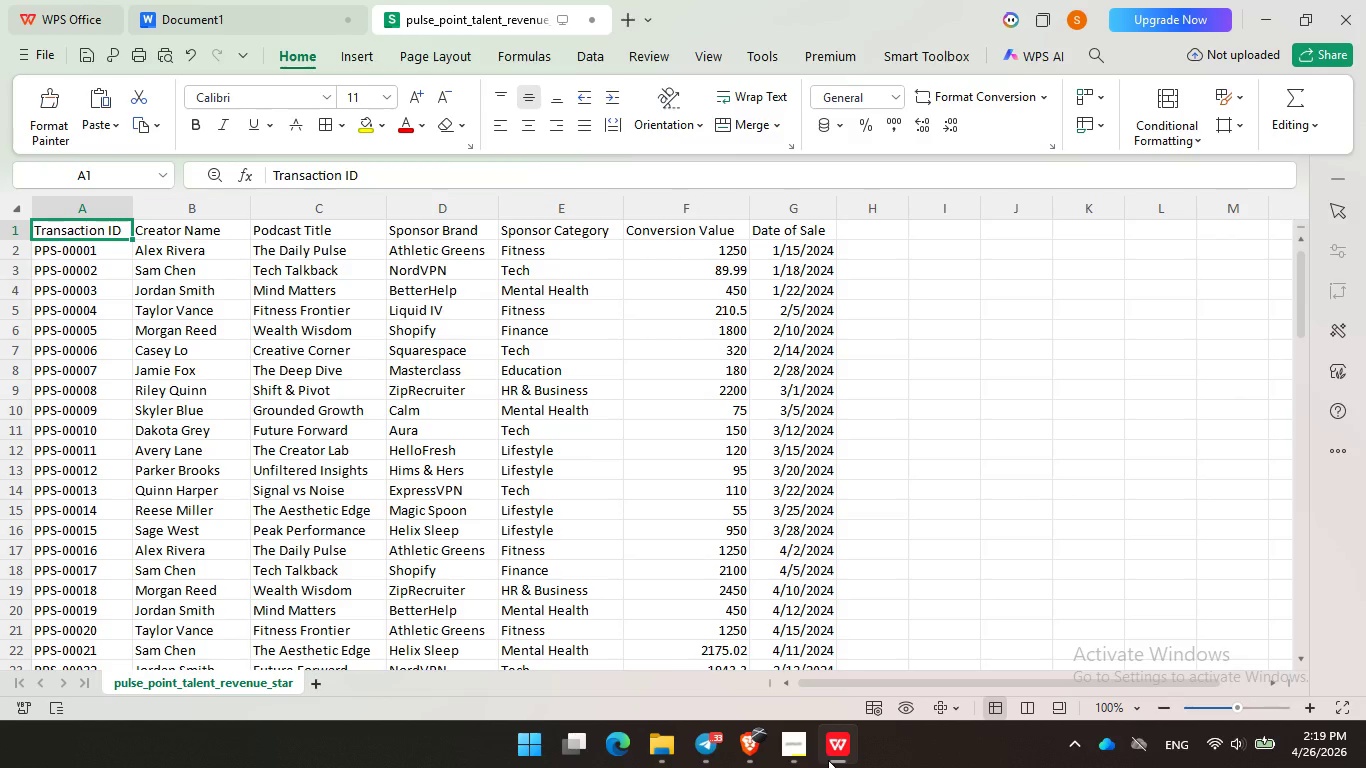 
left_click([828, 759])
 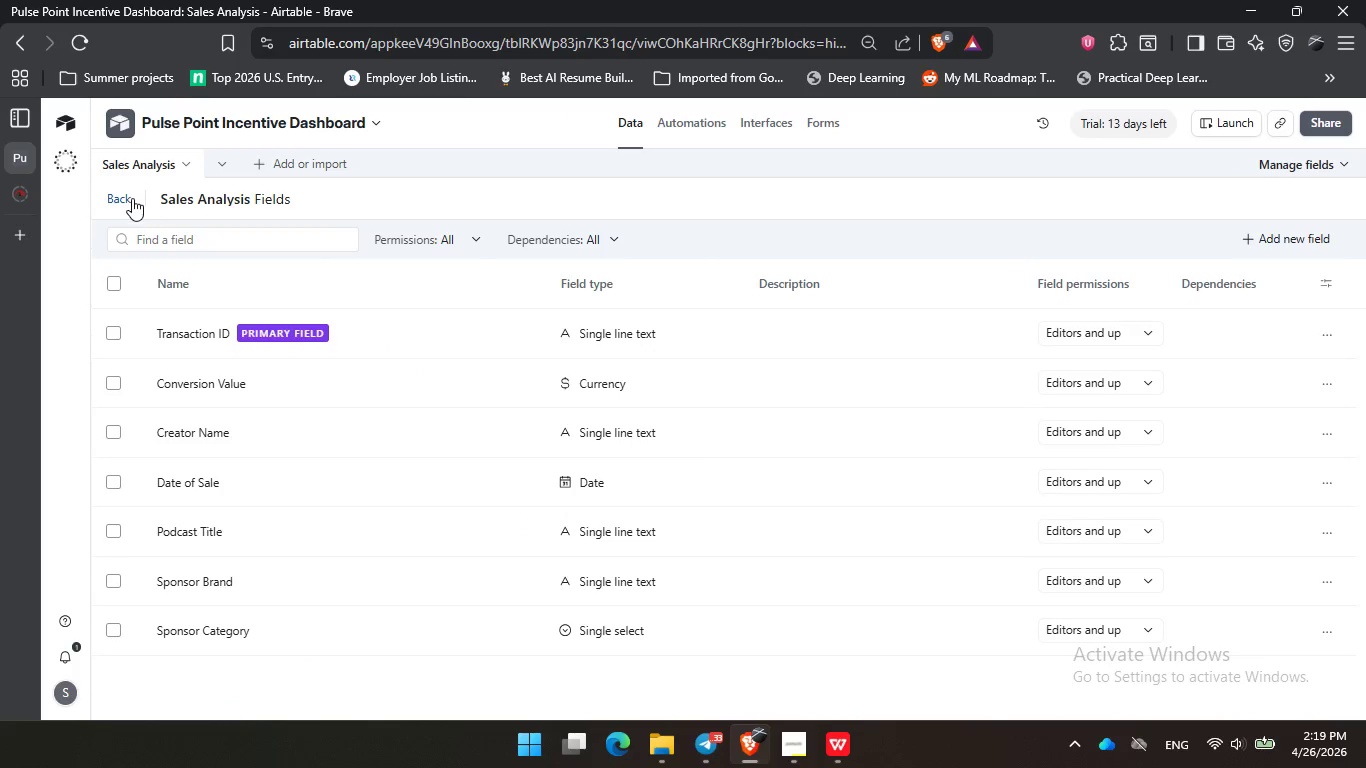 
left_click([129, 198])
 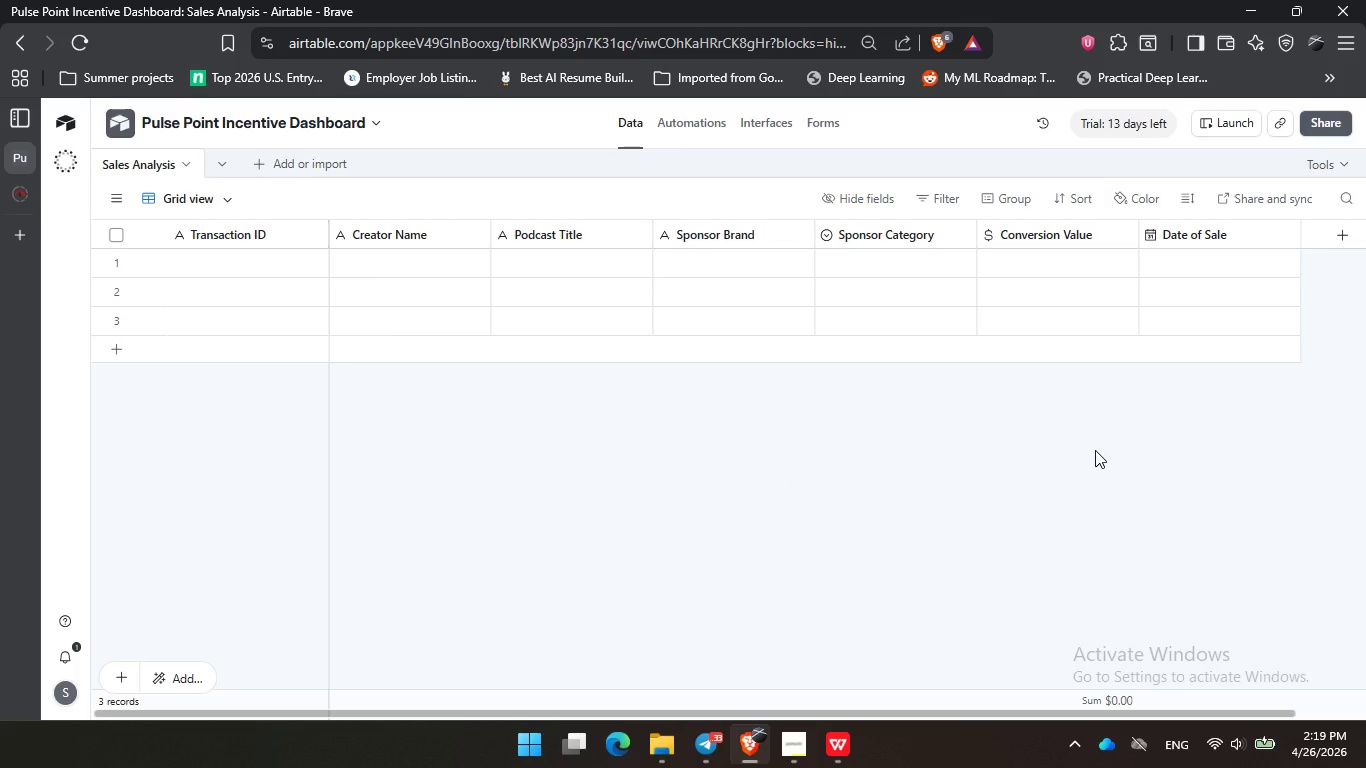 
wait(22.51)
 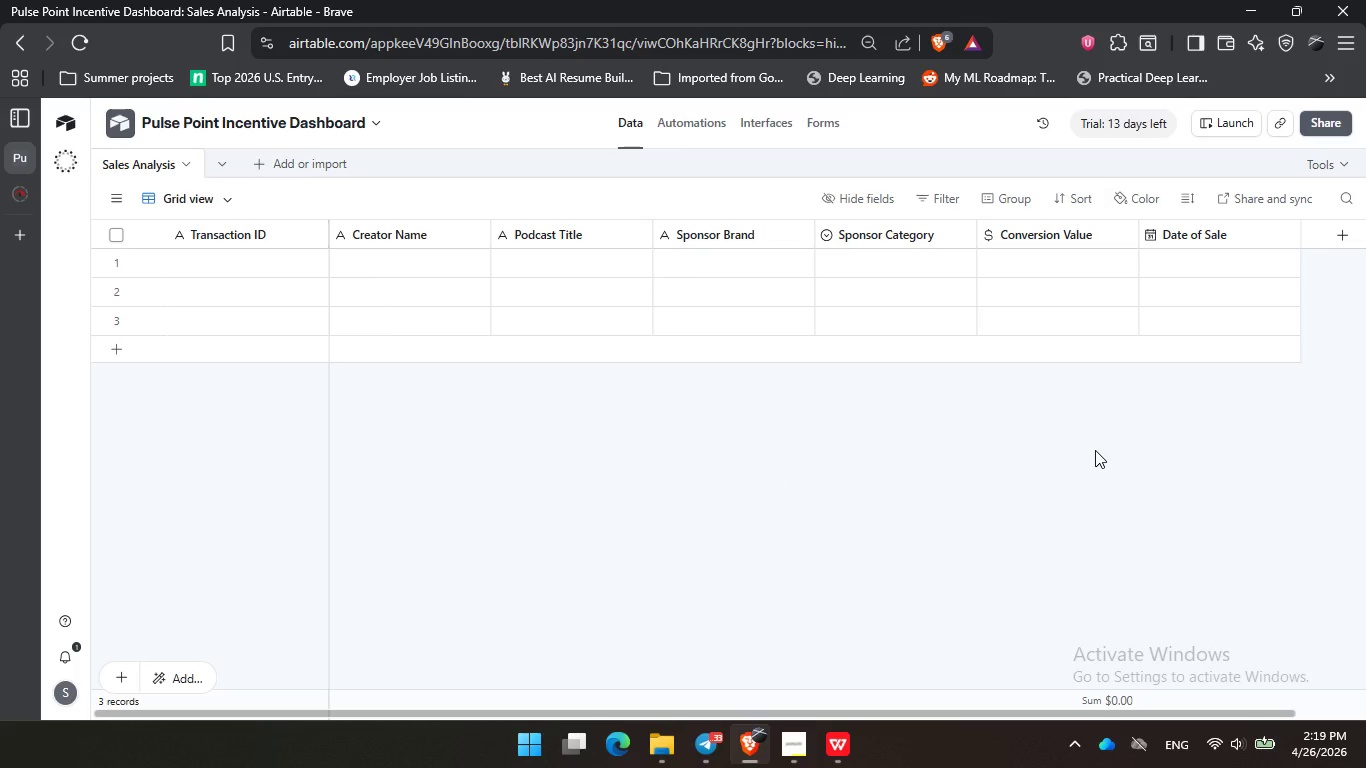 
left_click([187, 192])
 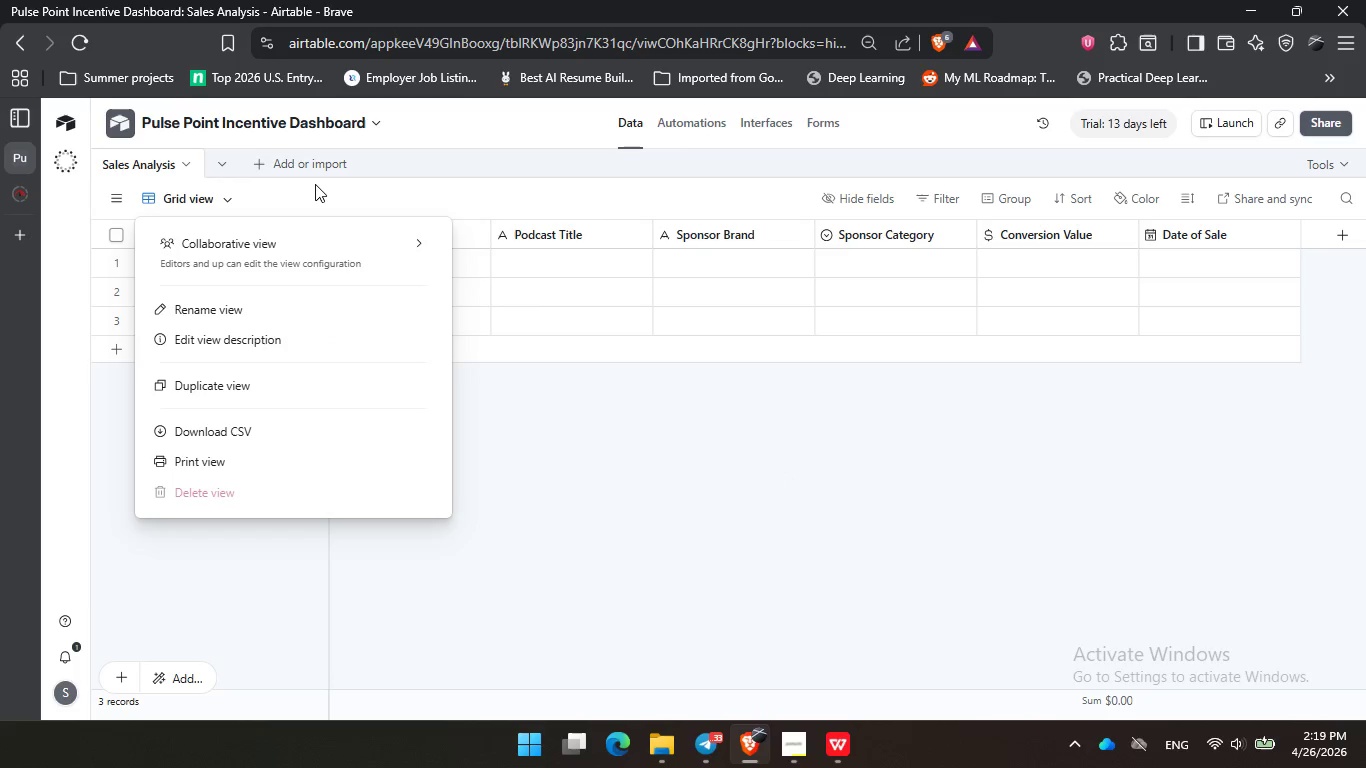 
left_click([330, 196])
 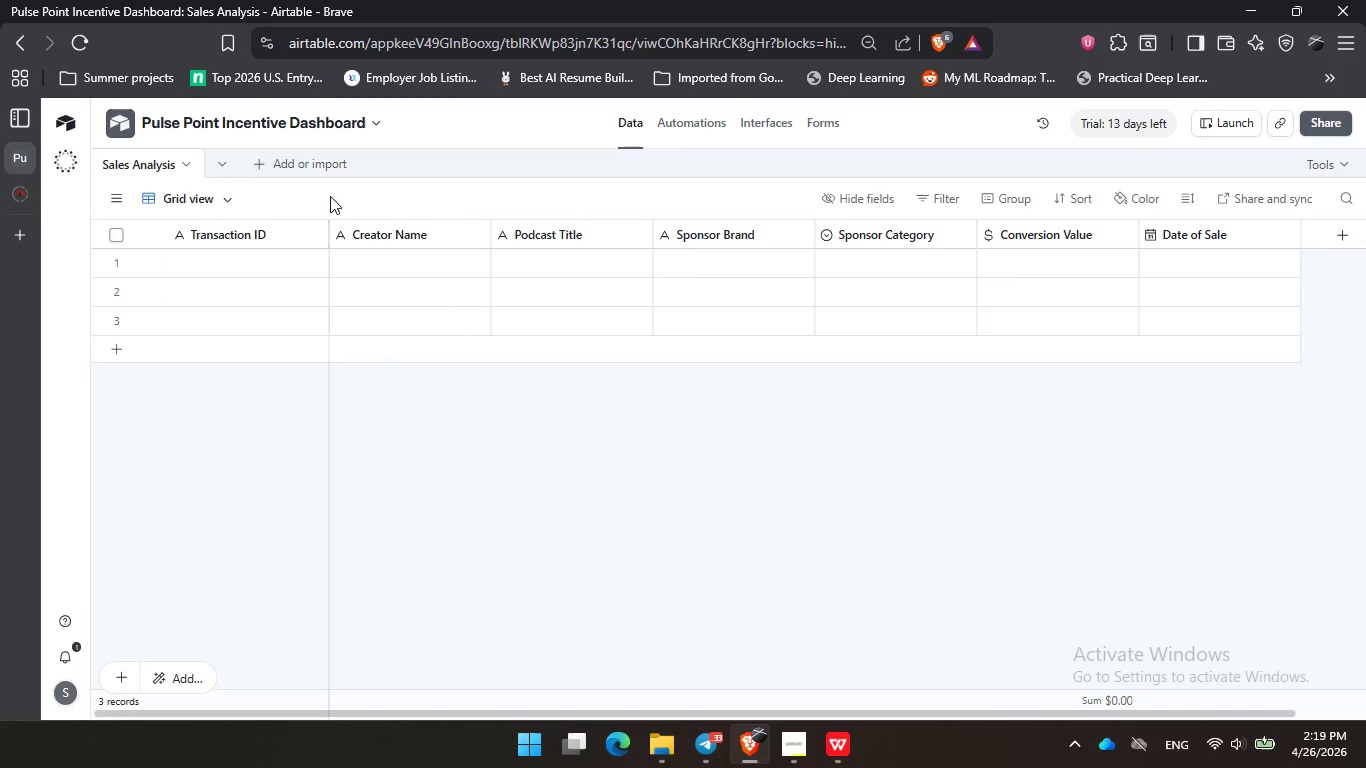 
left_click([193, 203])
 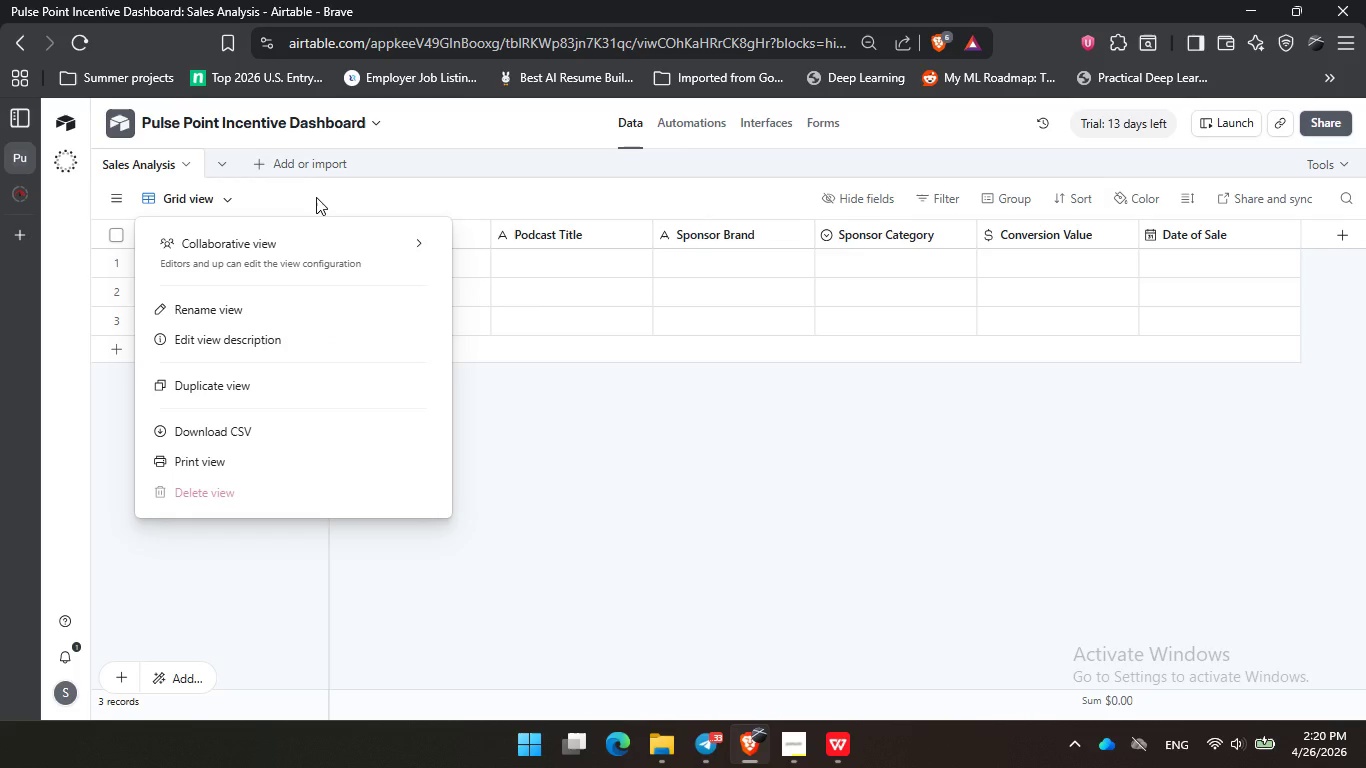 
left_click([813, 550])
 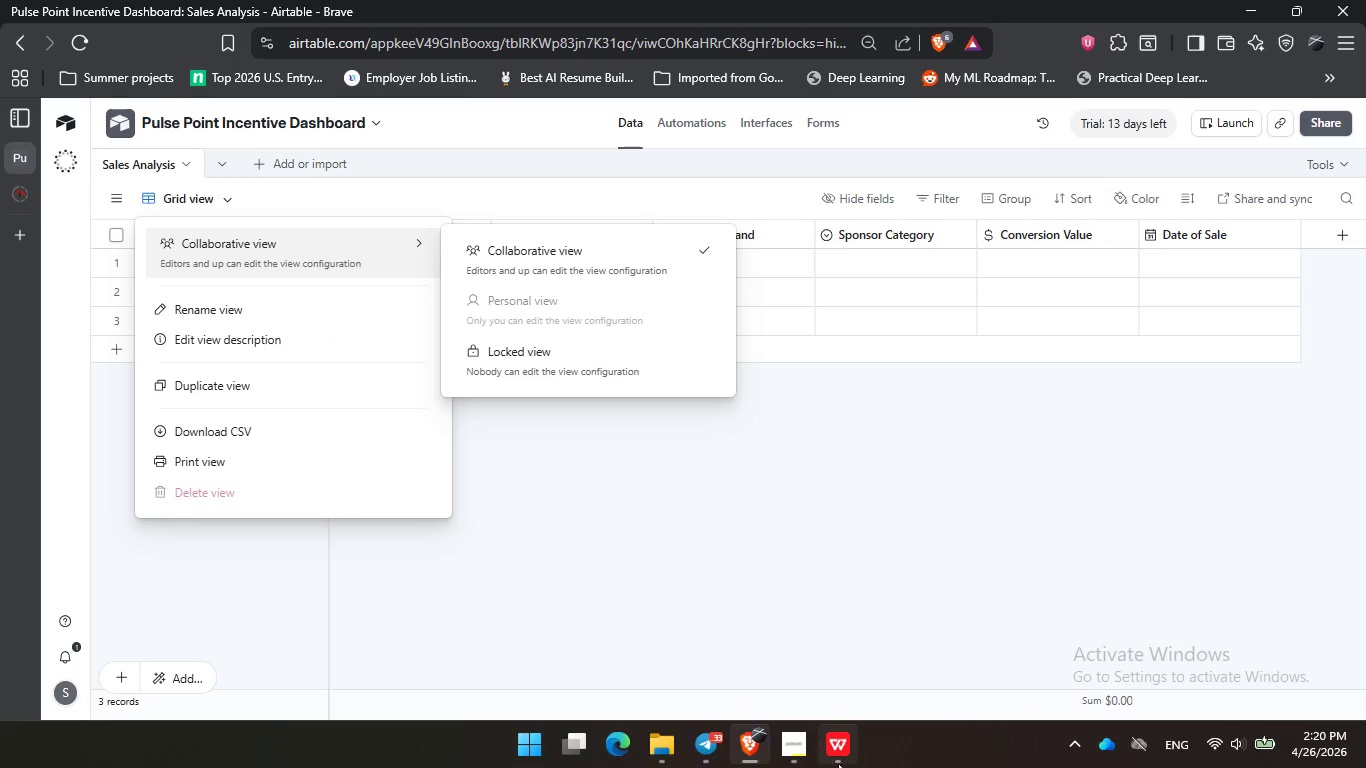 
left_click([840, 763])
 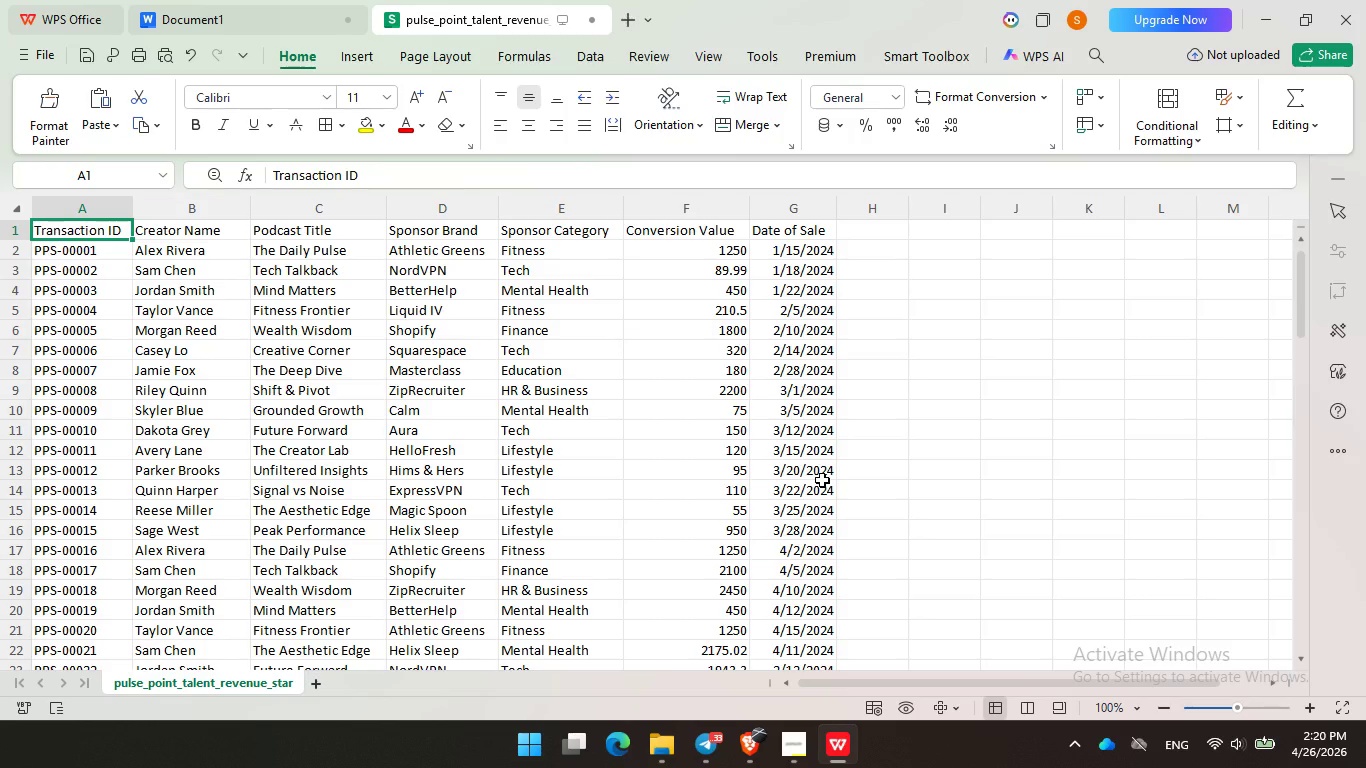 
wait(15.44)
 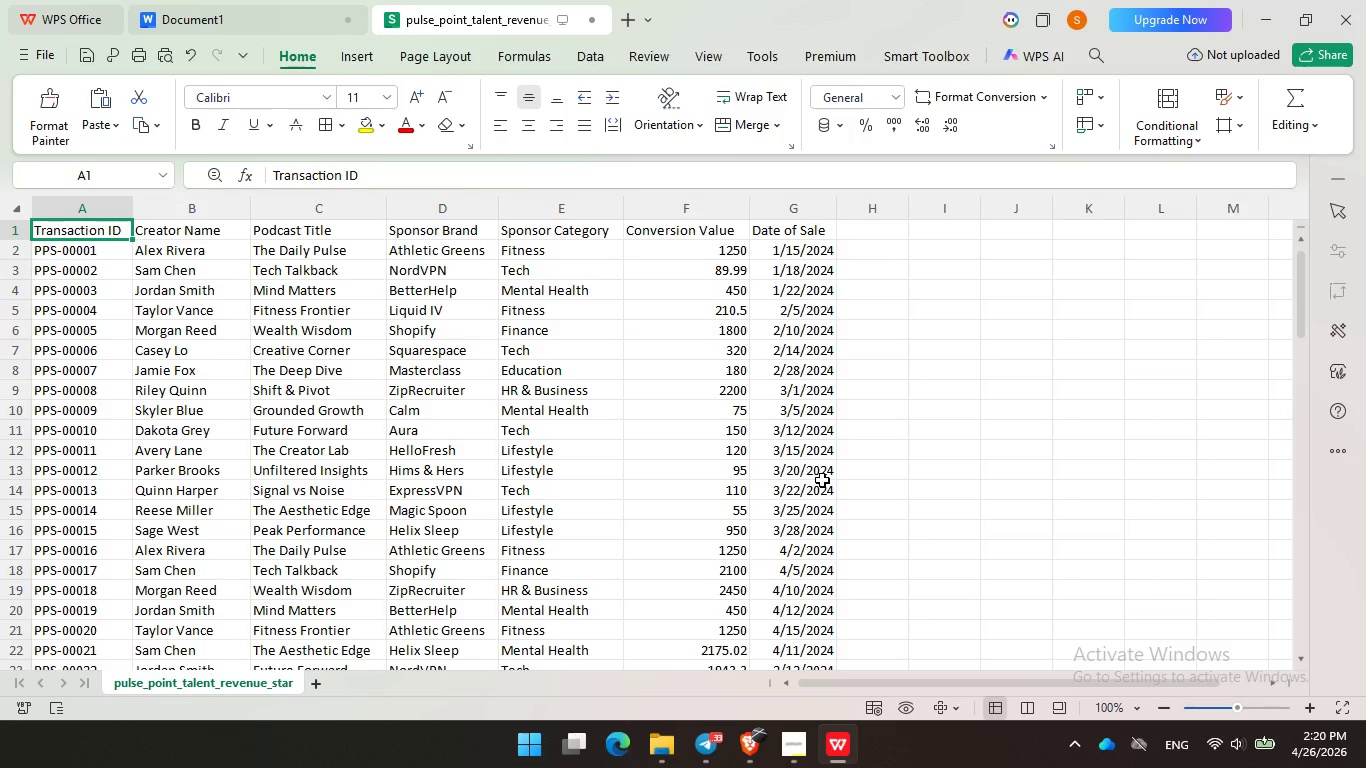 
left_click([457, 575])
 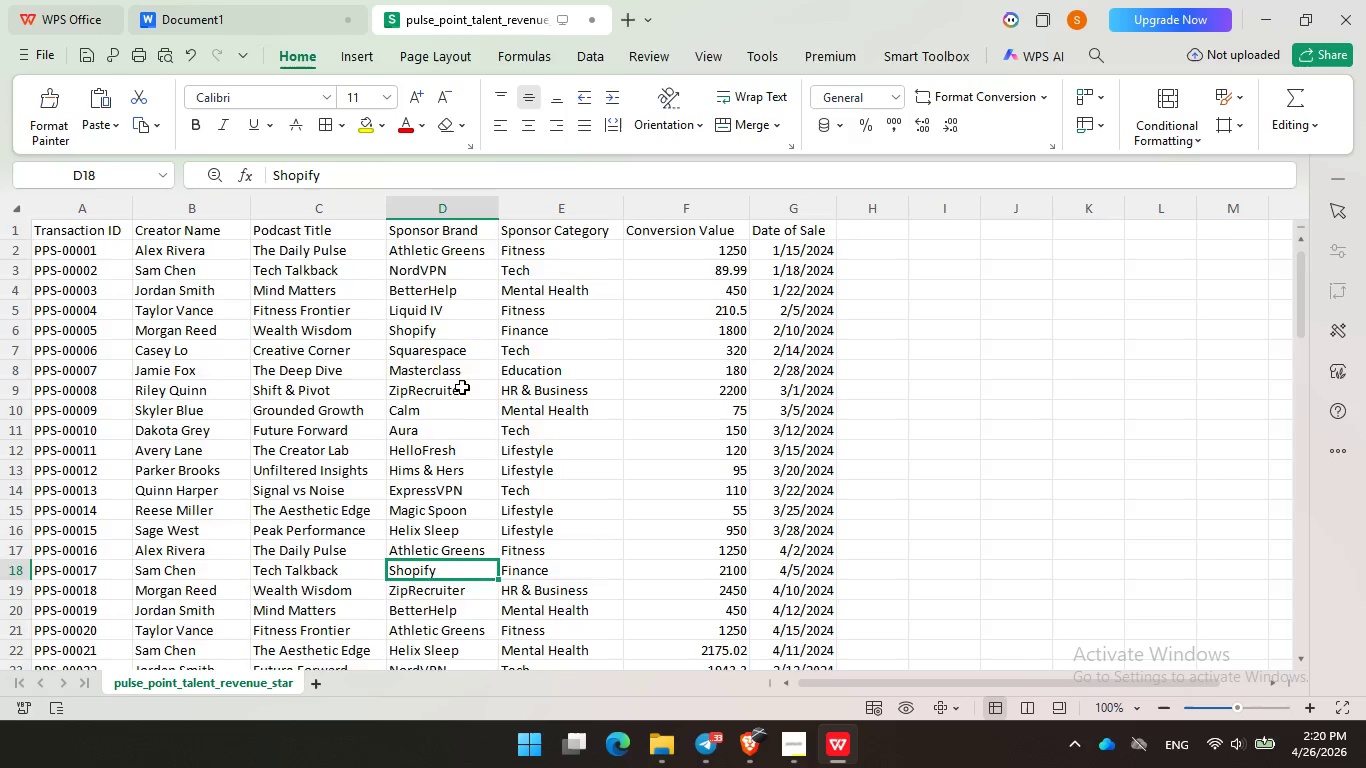 
scroll: coordinate [458, 569], scroll_direction: down, amount: 7.0
 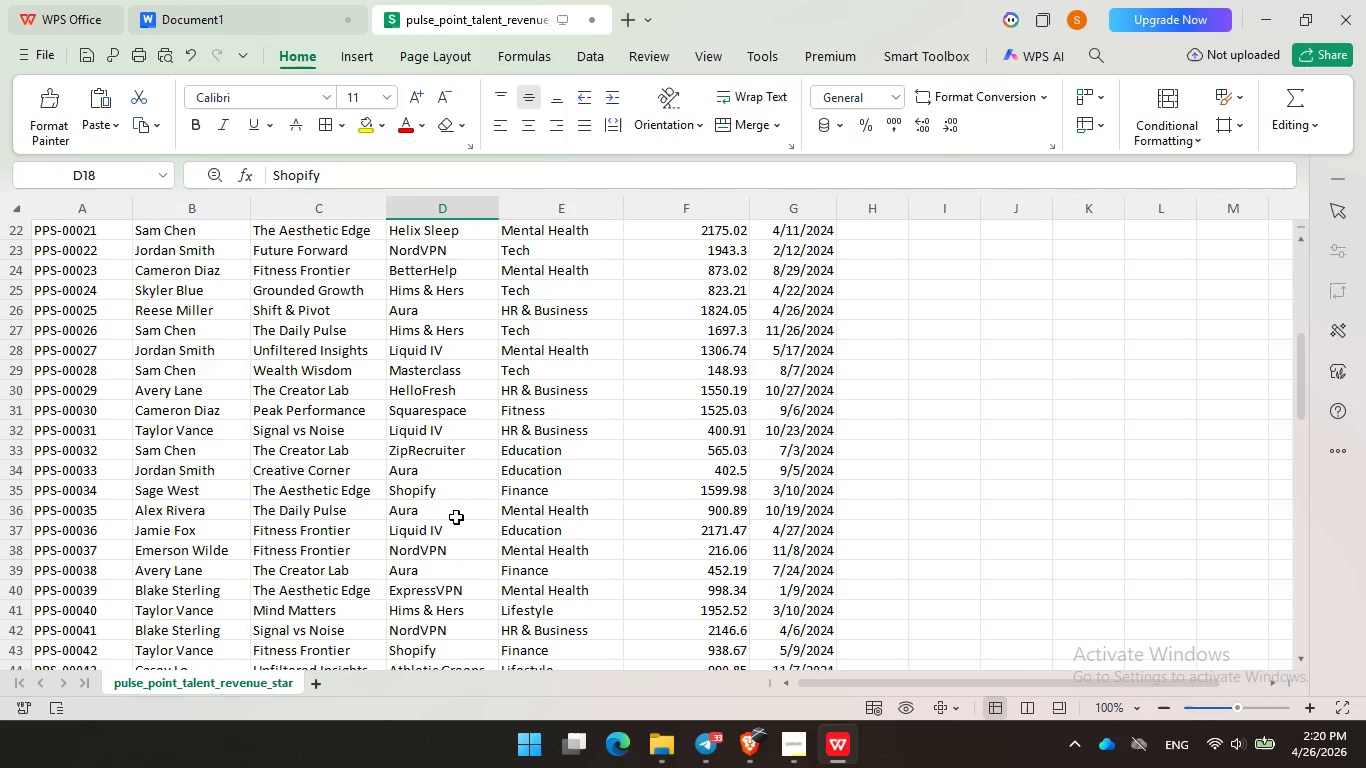 
left_click([456, 516])
 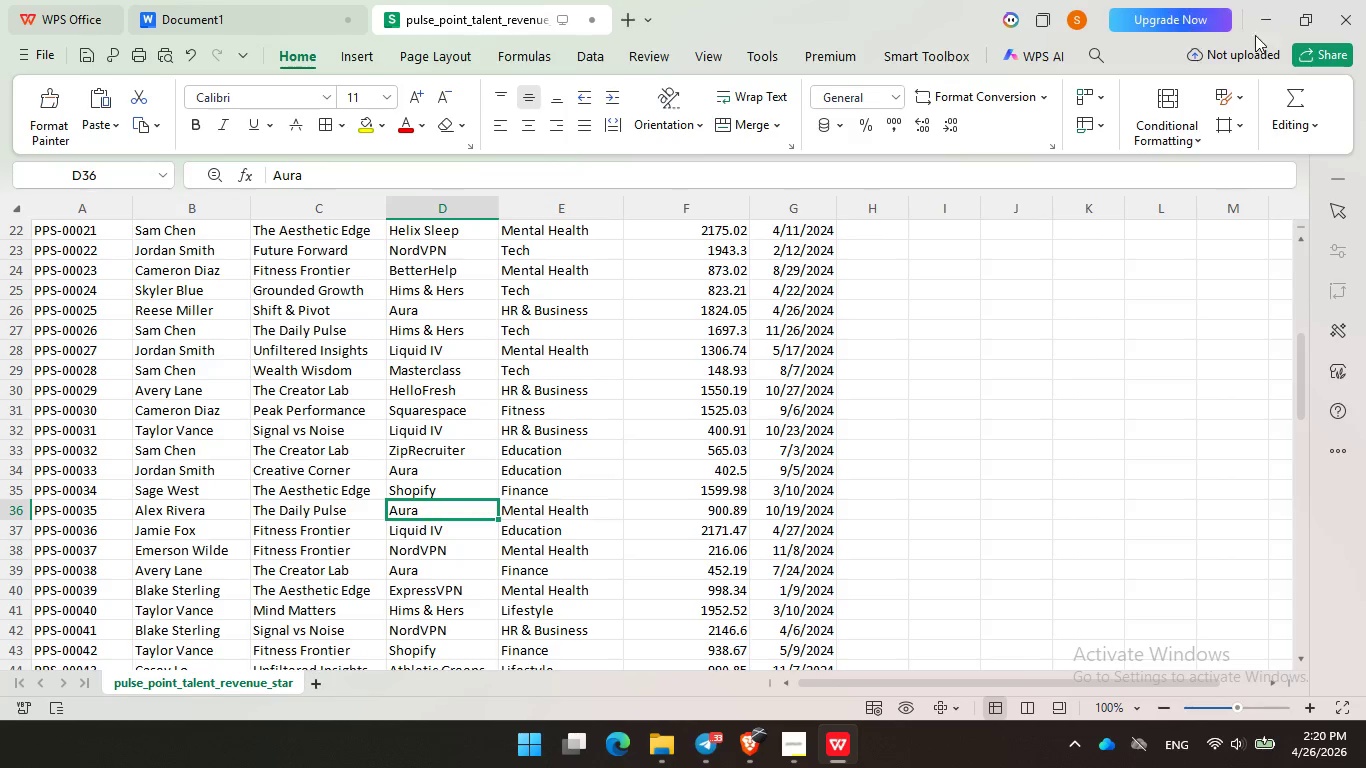 
left_click([1267, 23])
 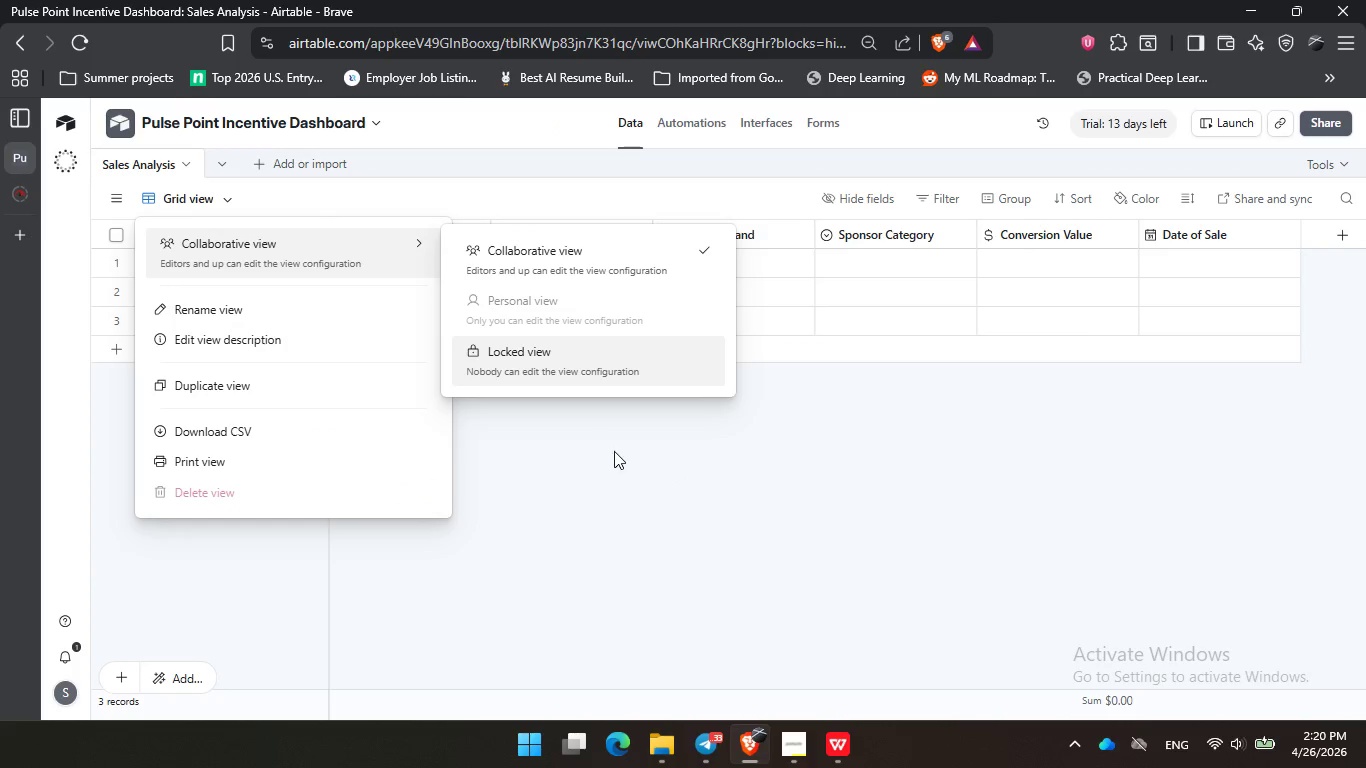 
double_click([607, 450])
 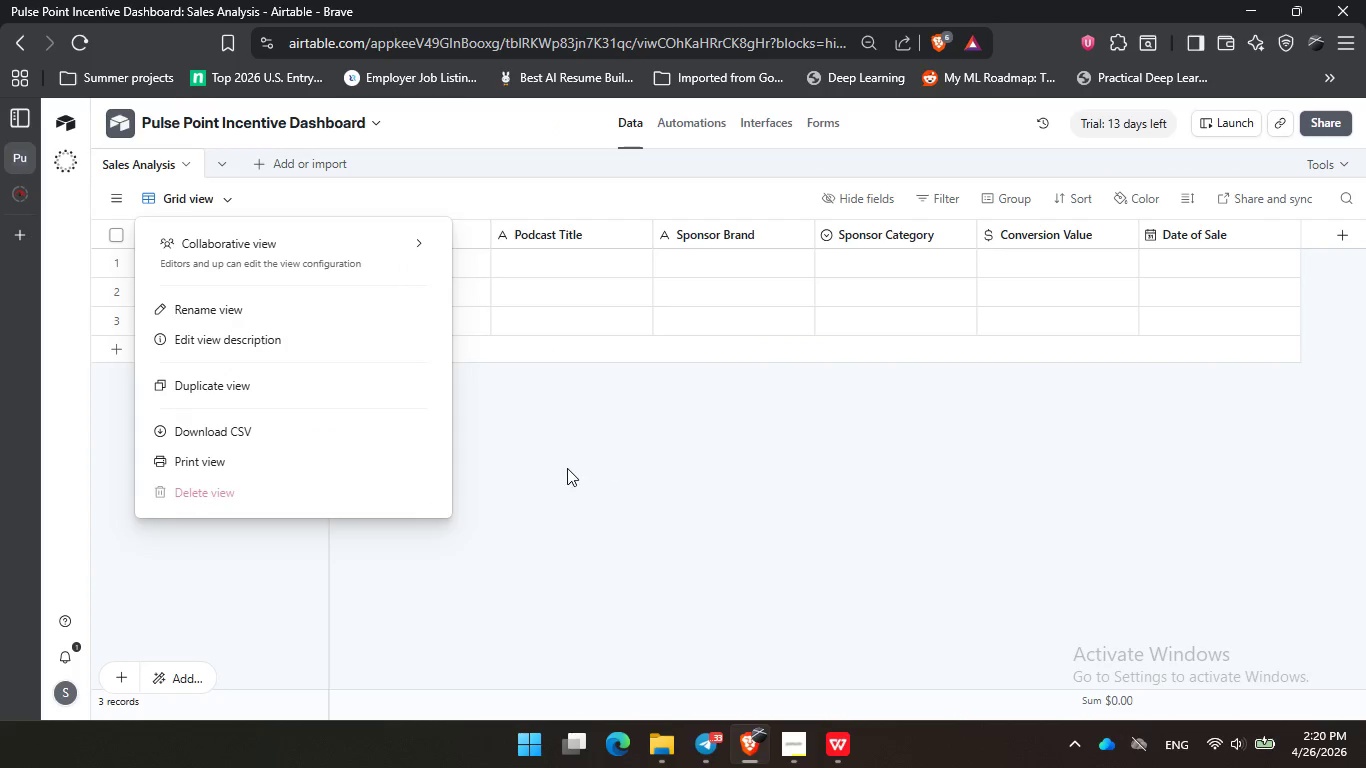 
triple_click([567, 468])
 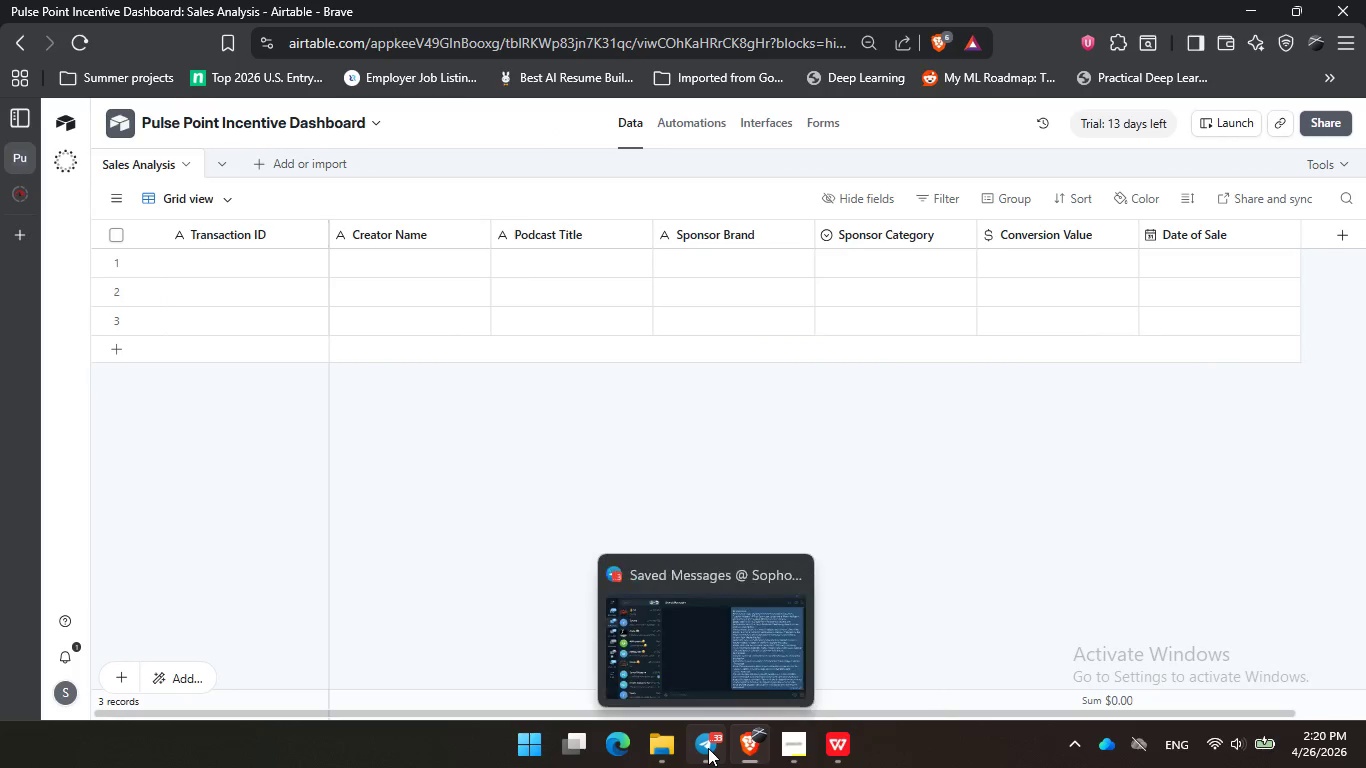 
left_click([783, 746])